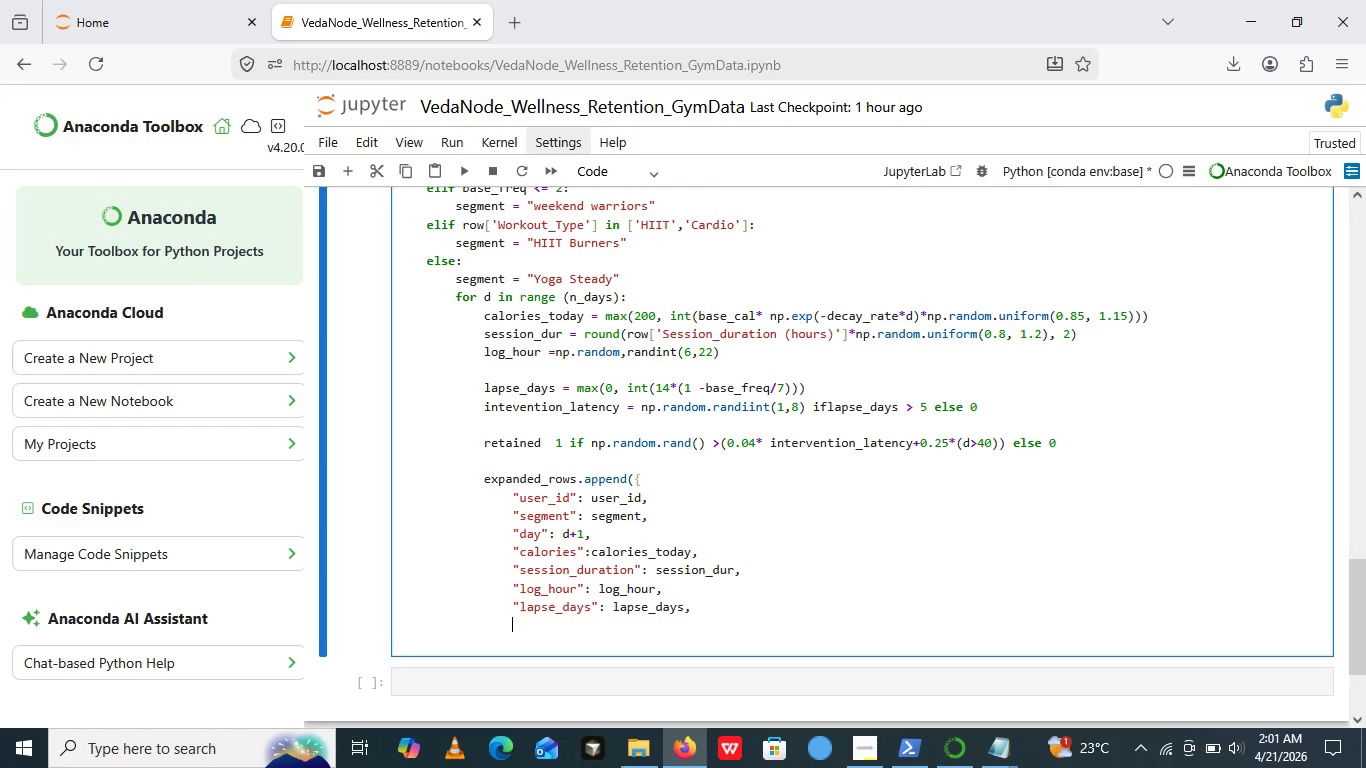 
key(Enter)
 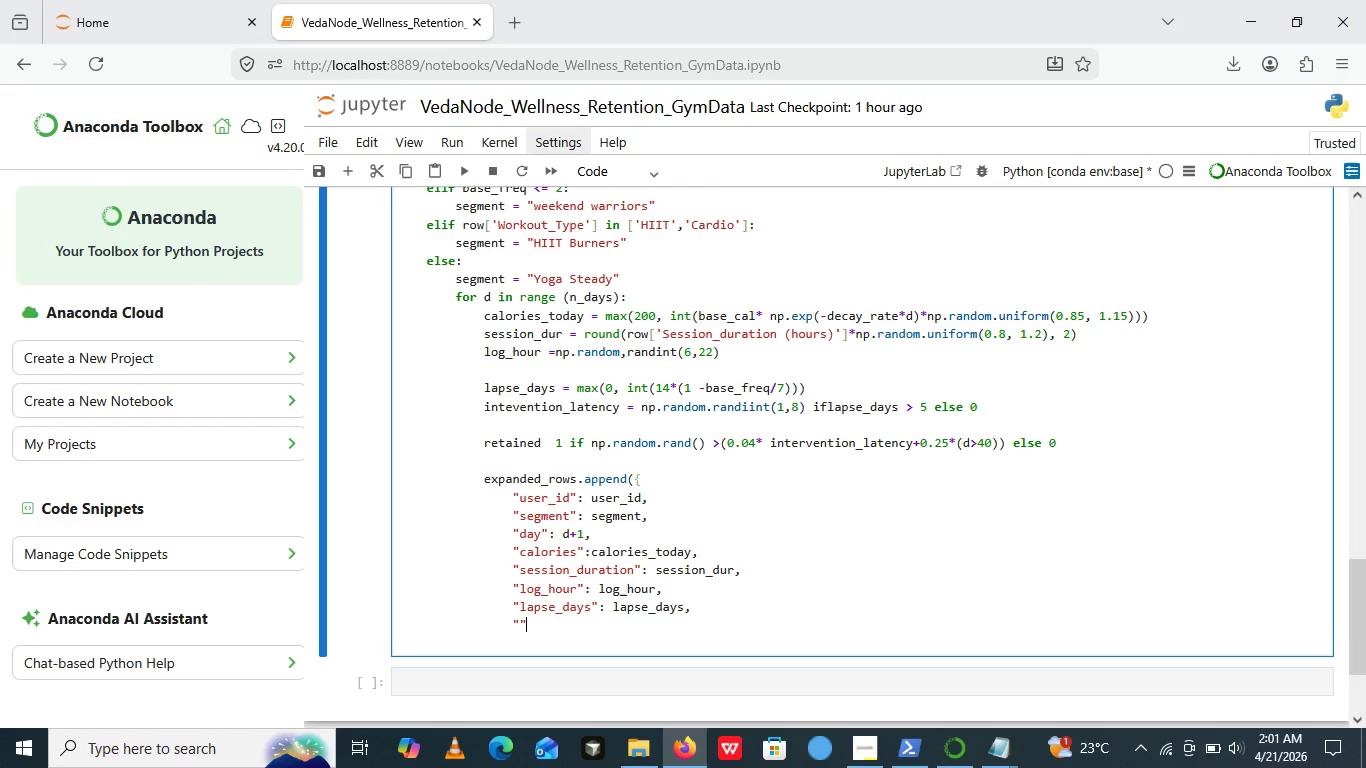 
key(Shift+Quote)
 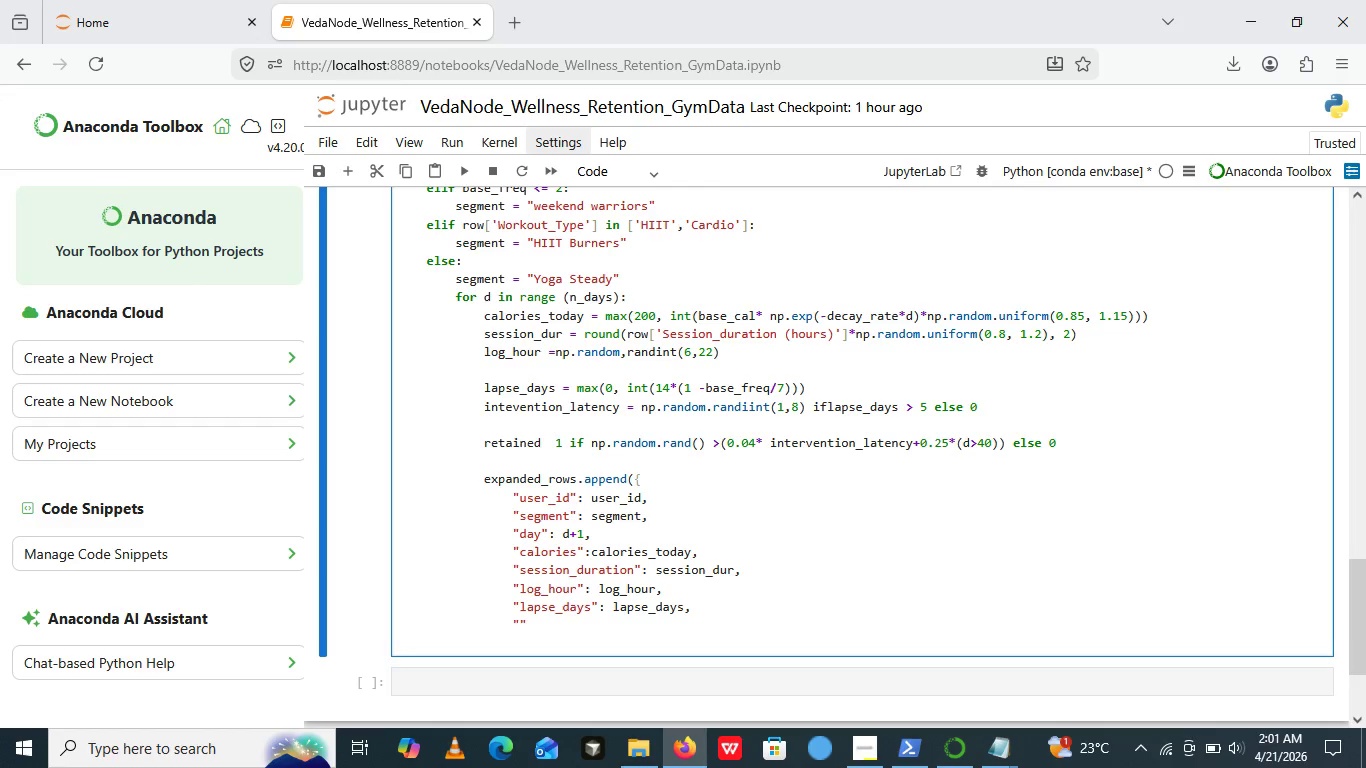 
key(Shift+Quote)
 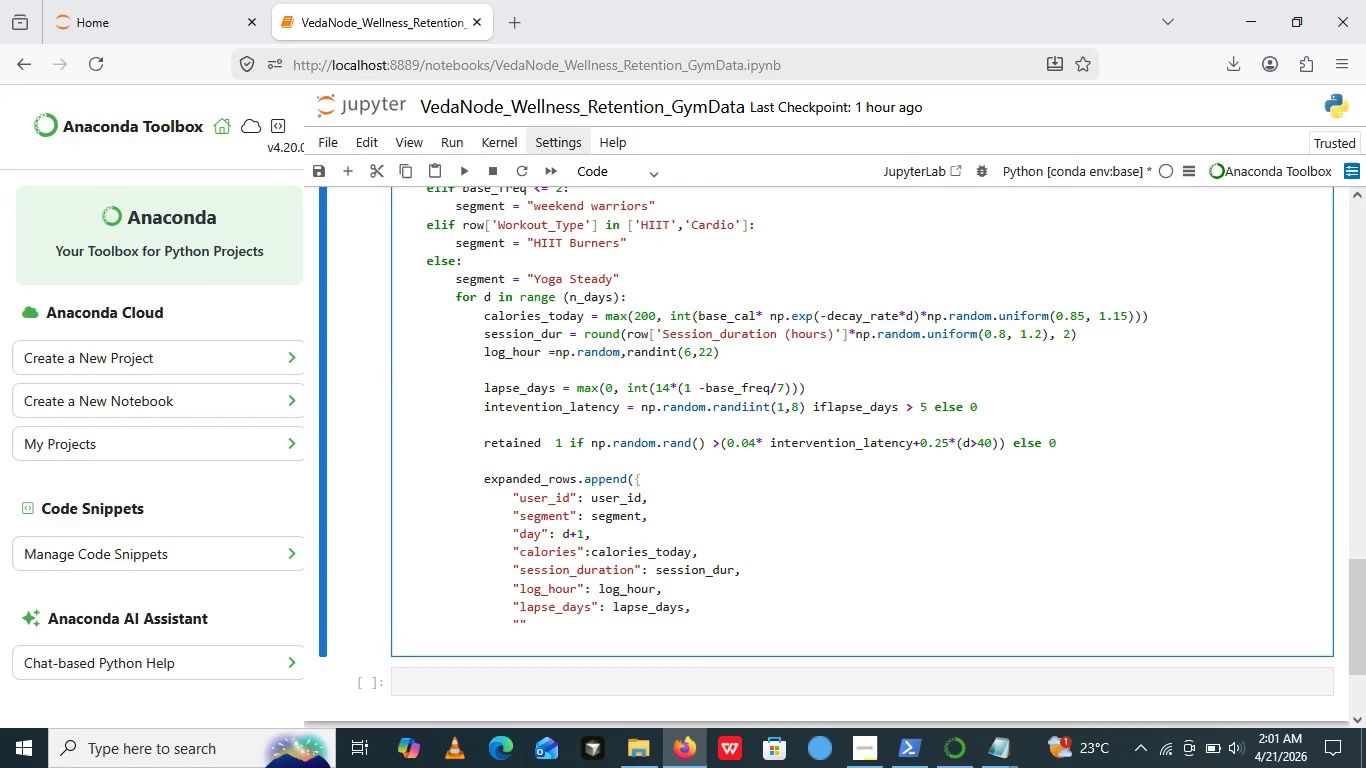 
key(ArrowLeft)
 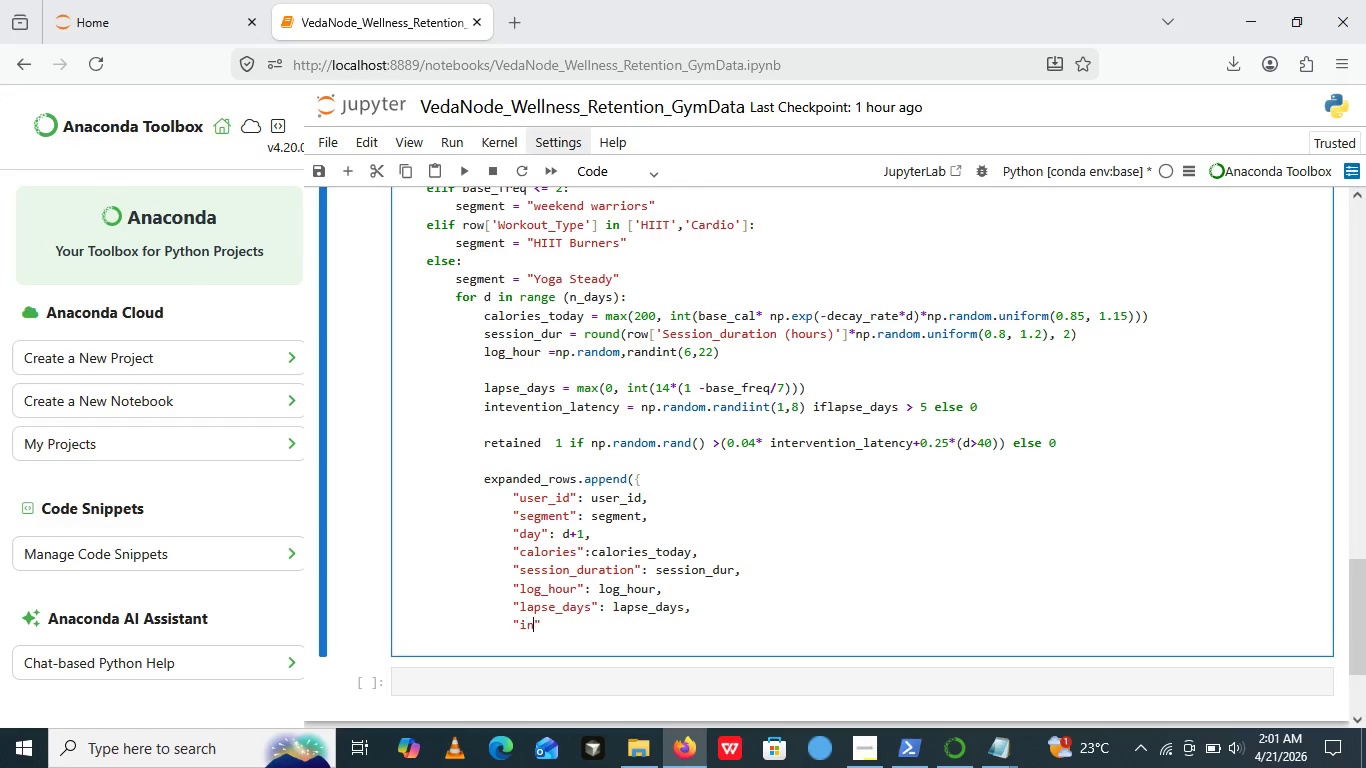 
type(inter)
 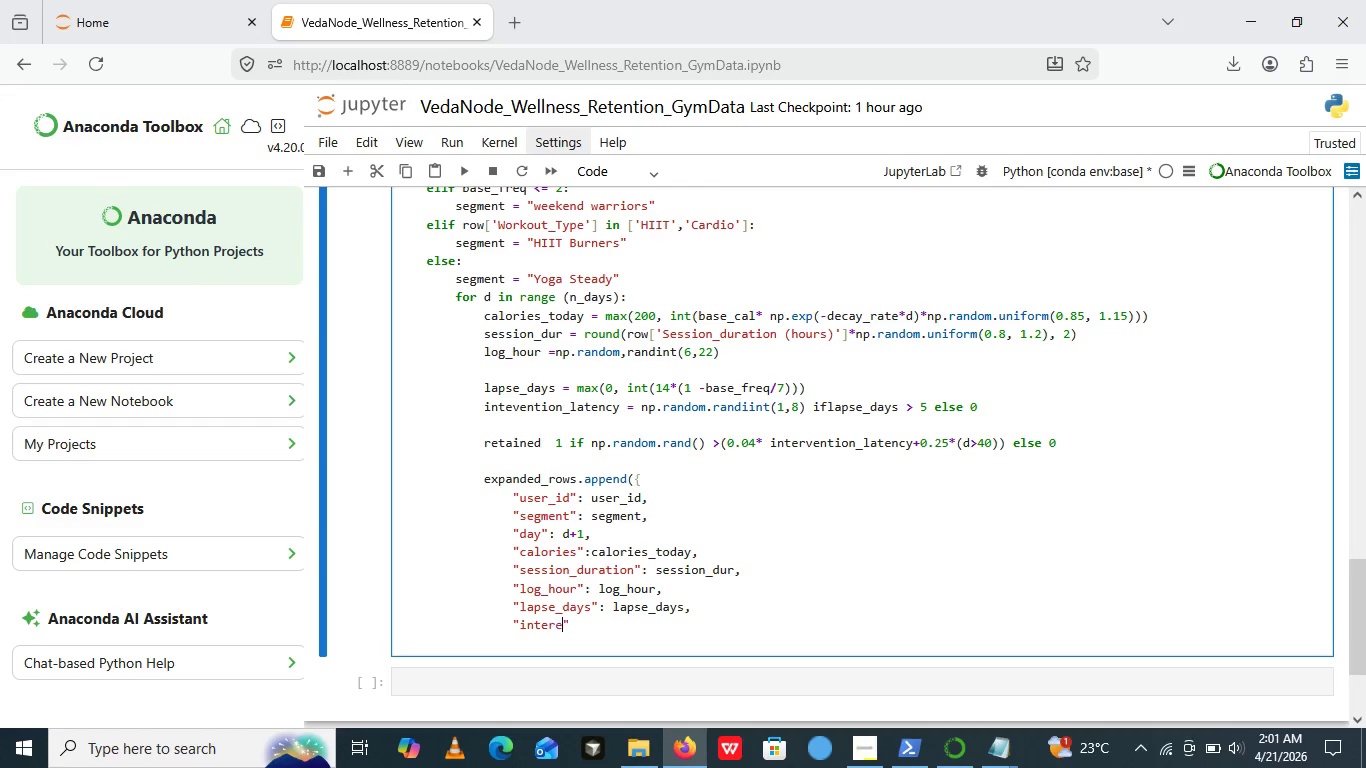 
type(e)
key(Backspace)
type(vention_latency)
 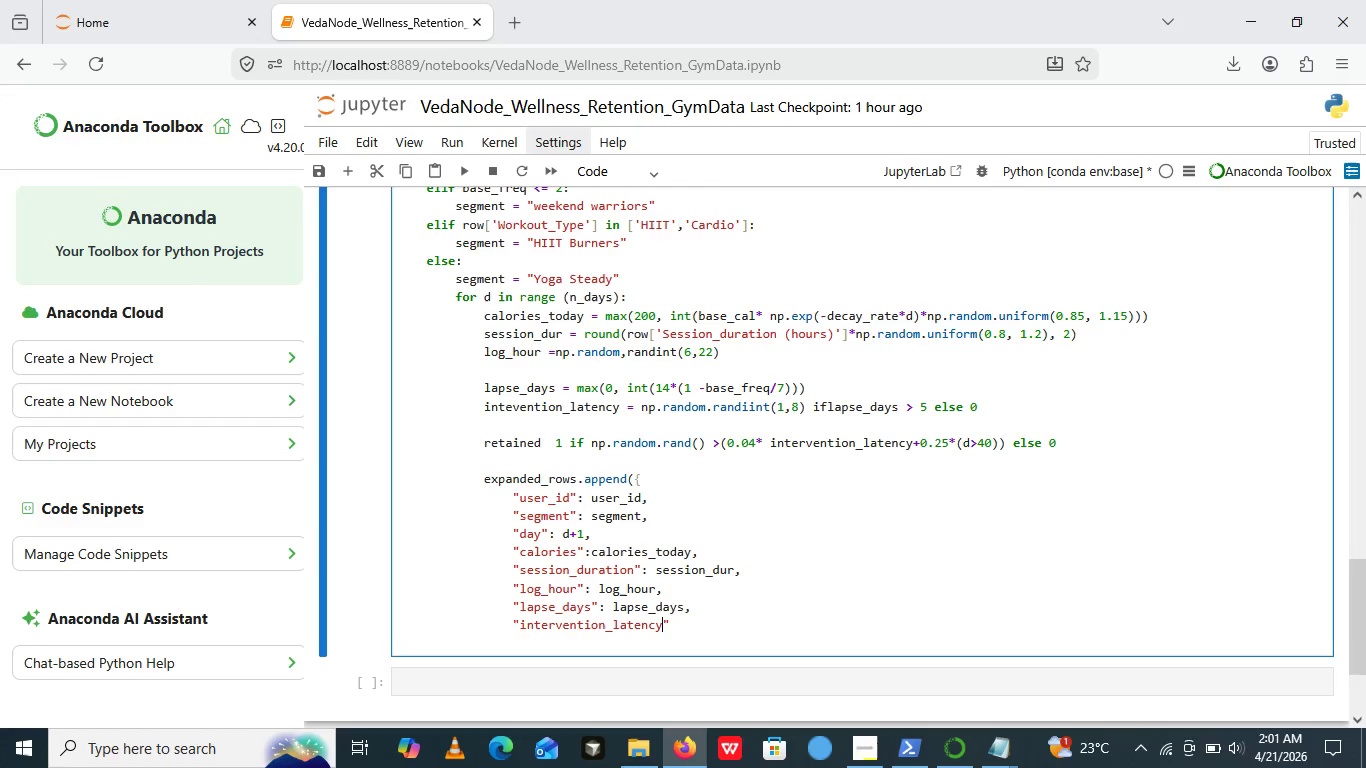 
key(ArrowRight)
 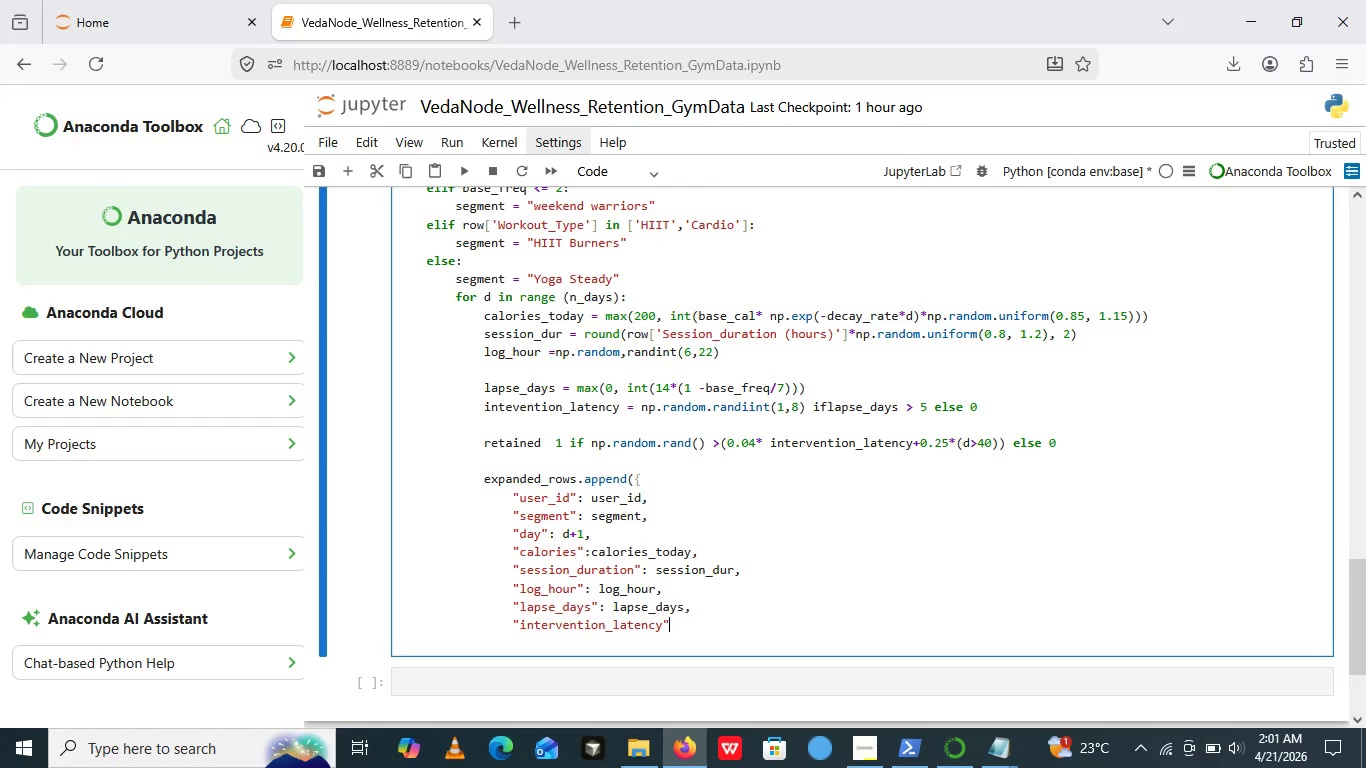 
type(:intervention_latenvc)
key(Backspace)
key(Backspace)
type(cy,)
 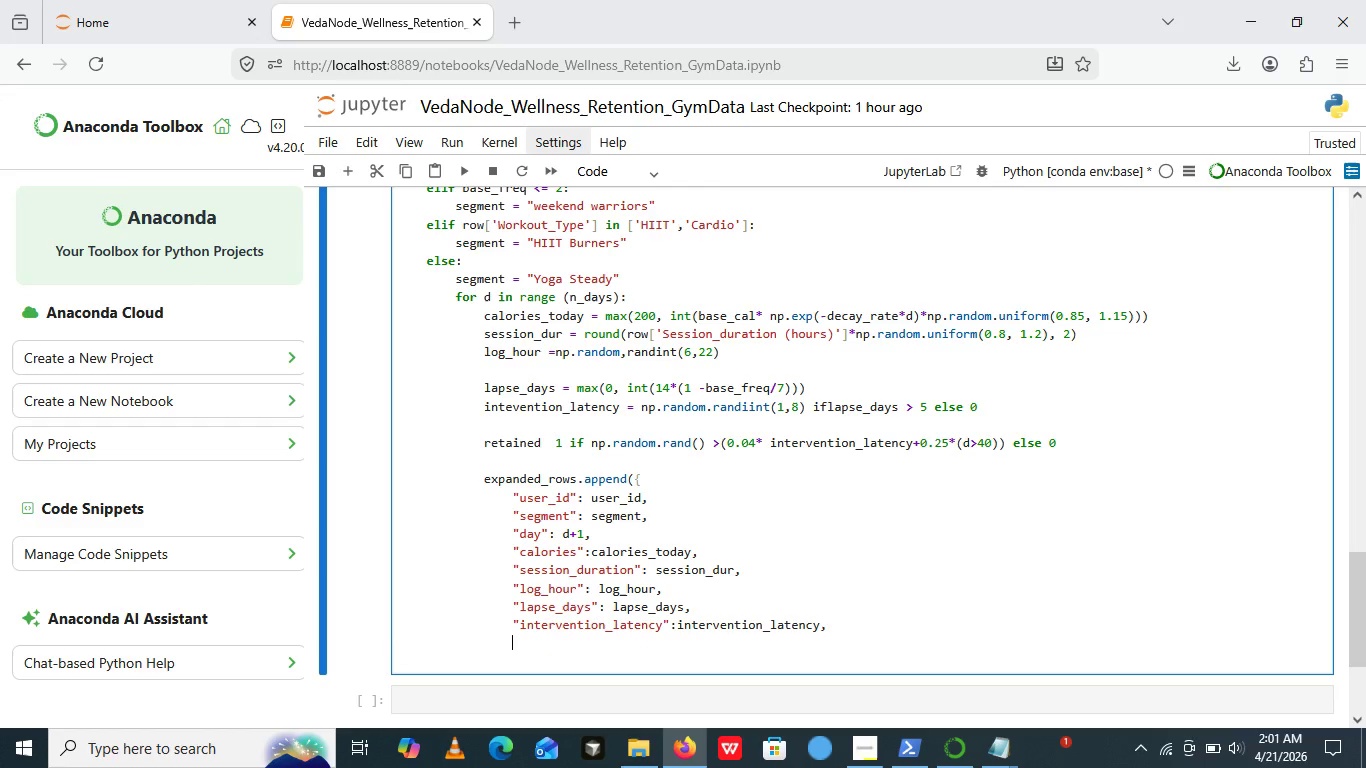 
 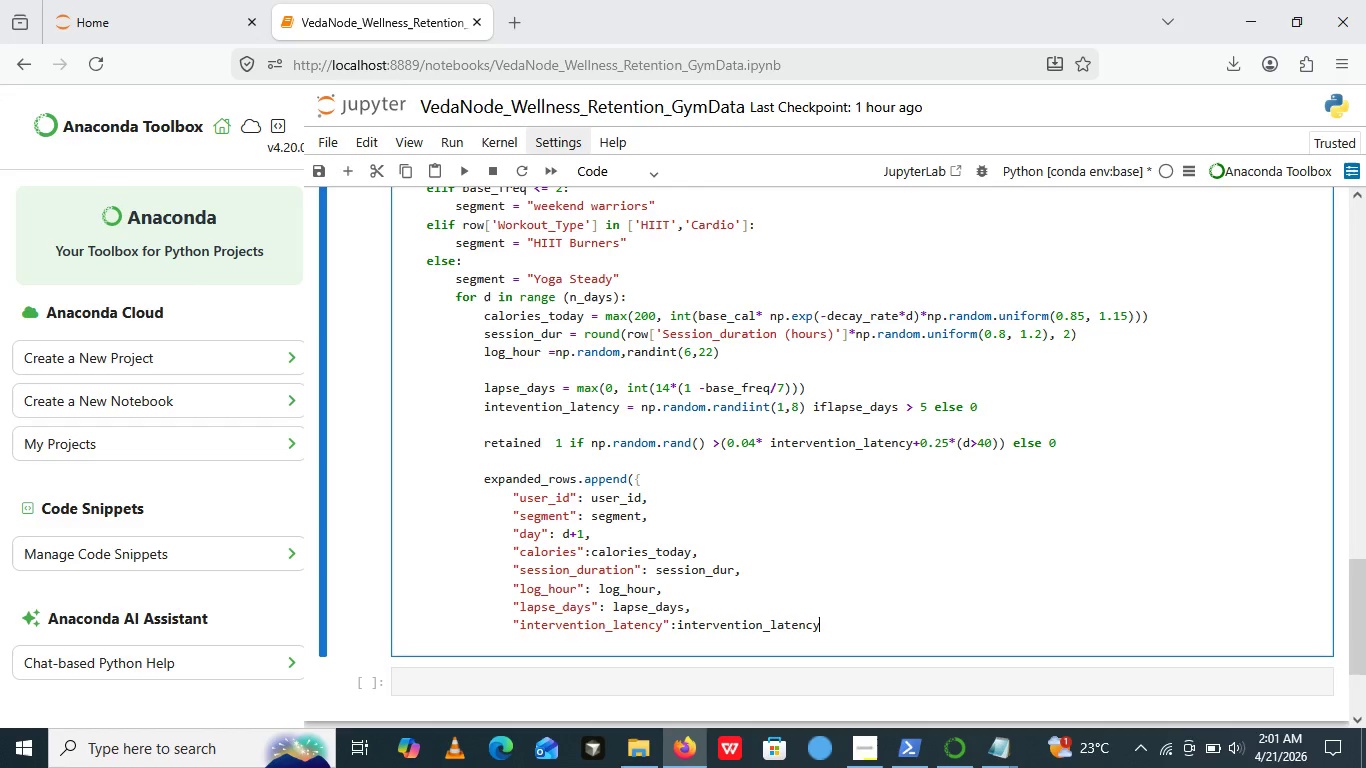 
key(Enter)
 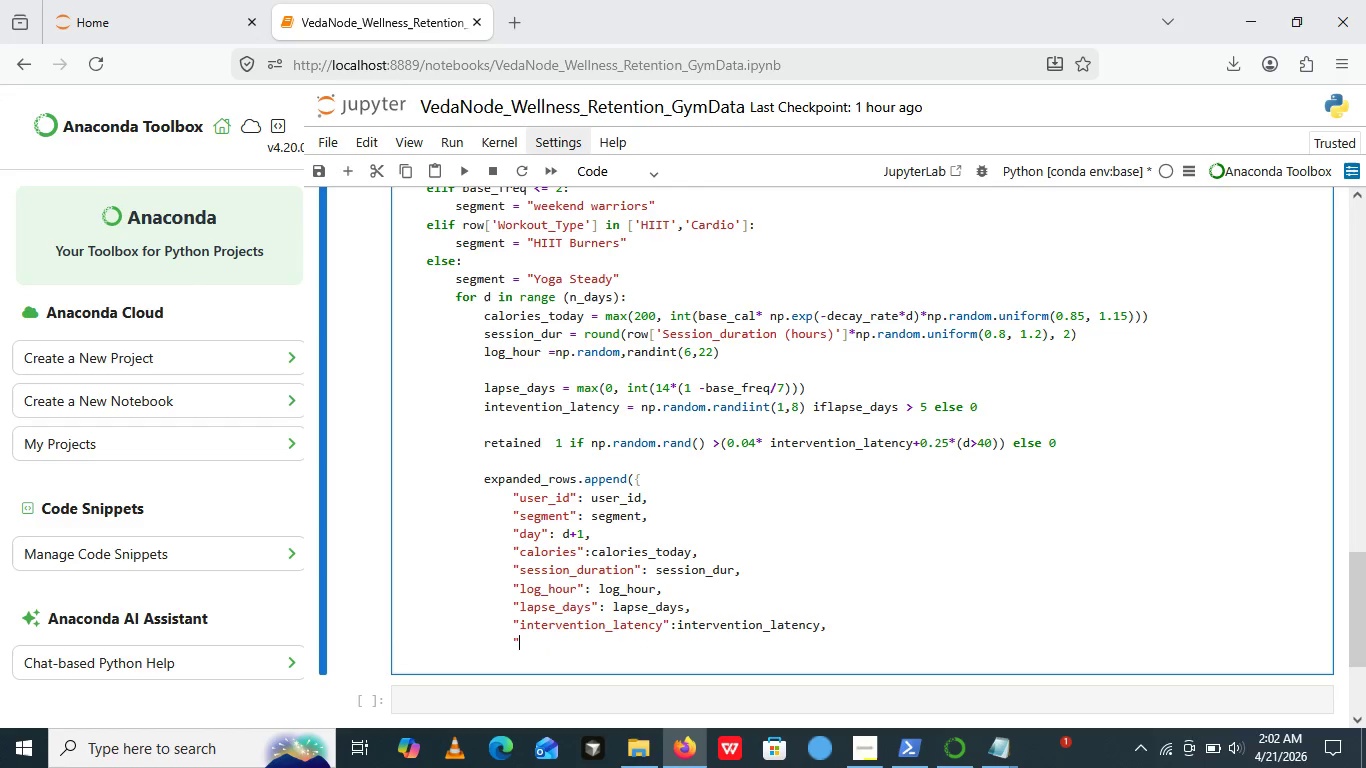 
key(Shift+Quote)
 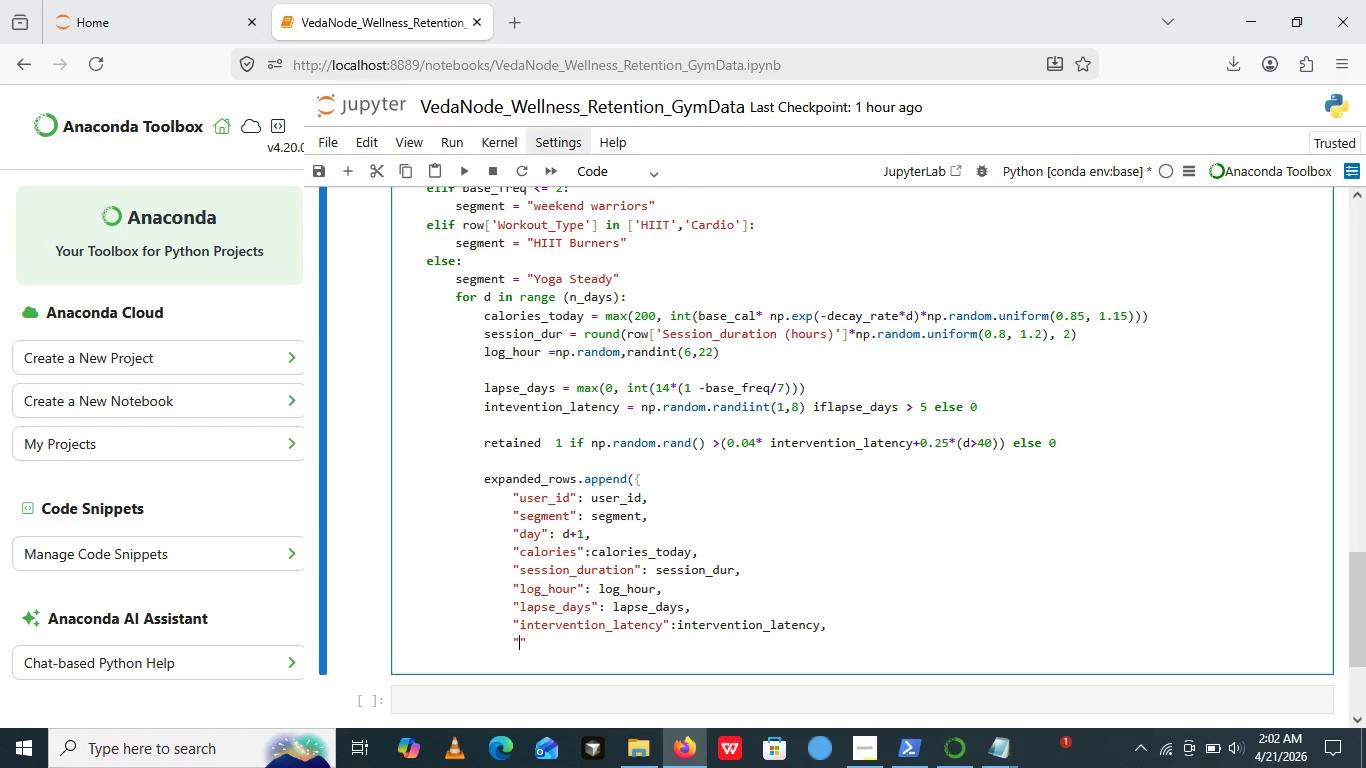 
key(Shift+Quote)
 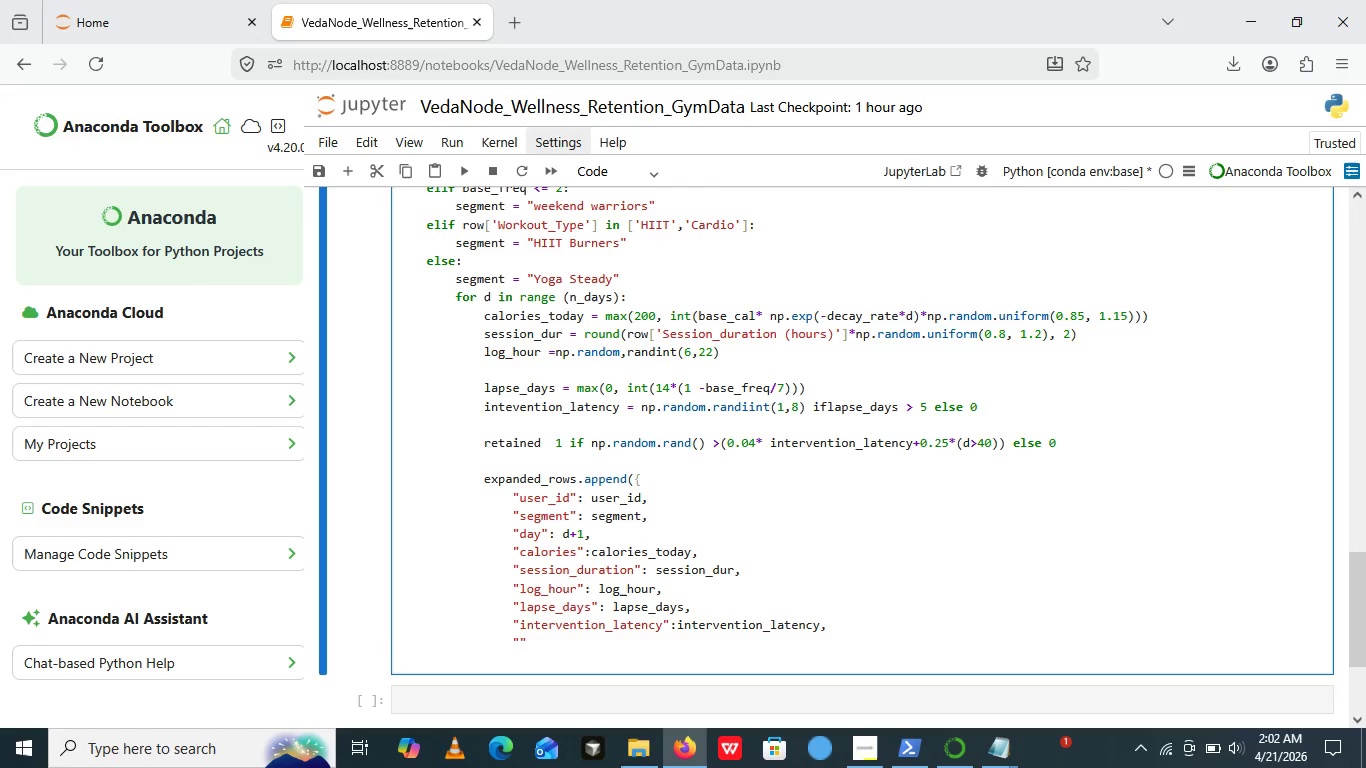 
key(ArrowLeft)
 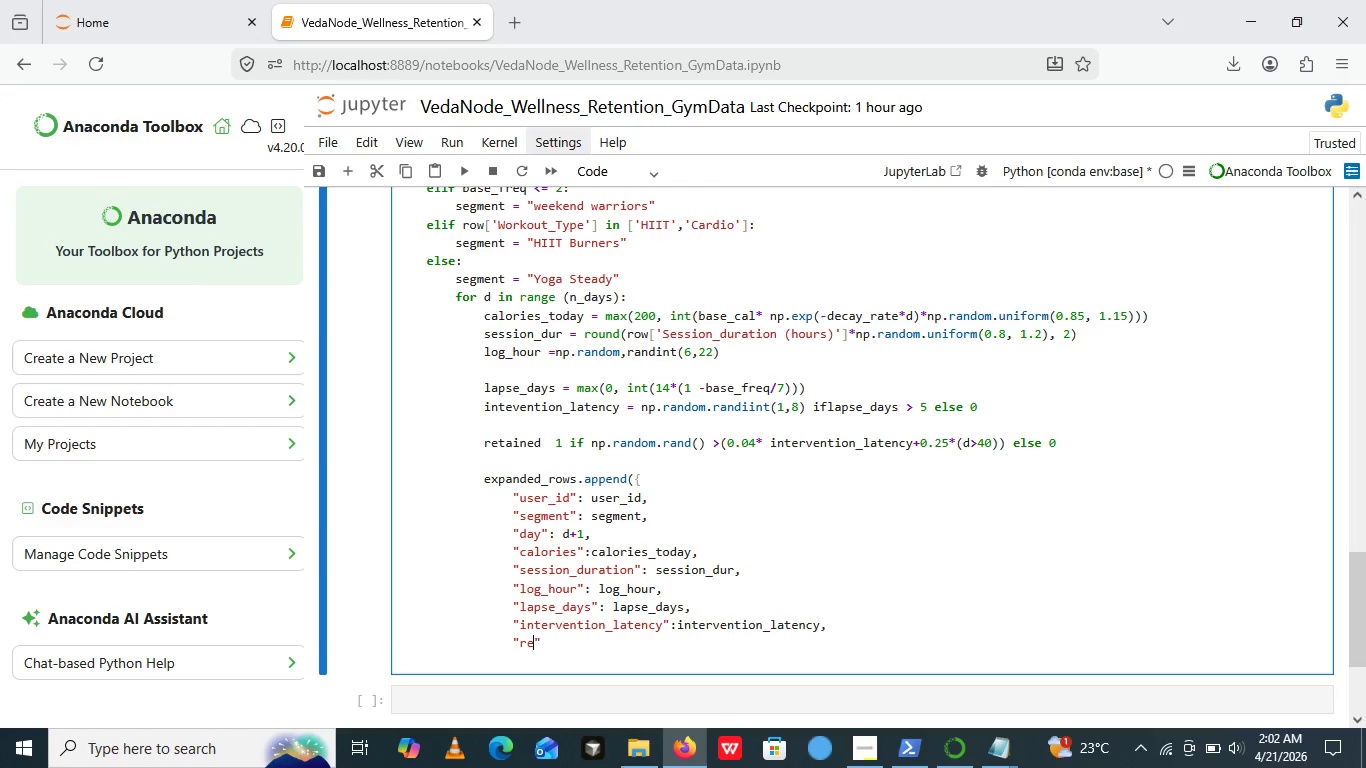 
type(reten)
key(Backspace)
key(Backspace)
type(ained_30d)
 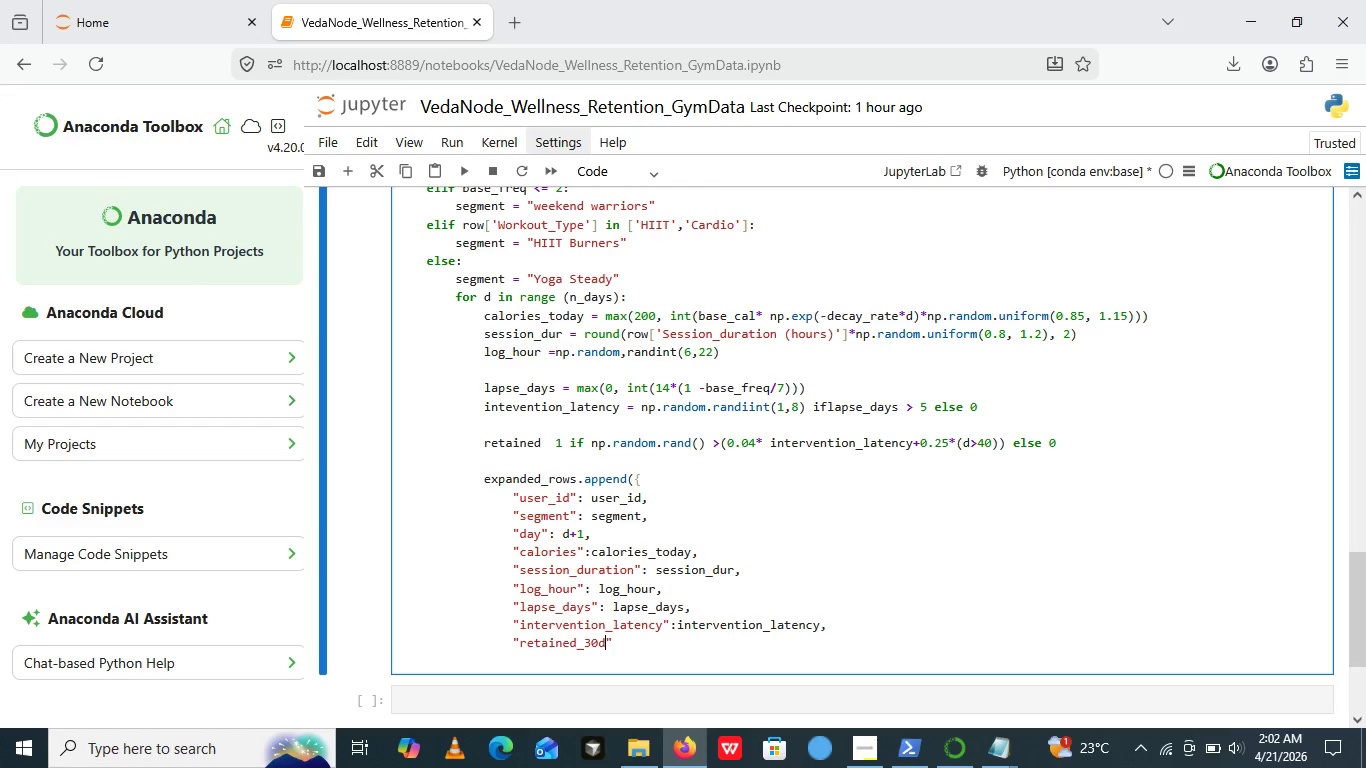 
key(ArrowRight)
 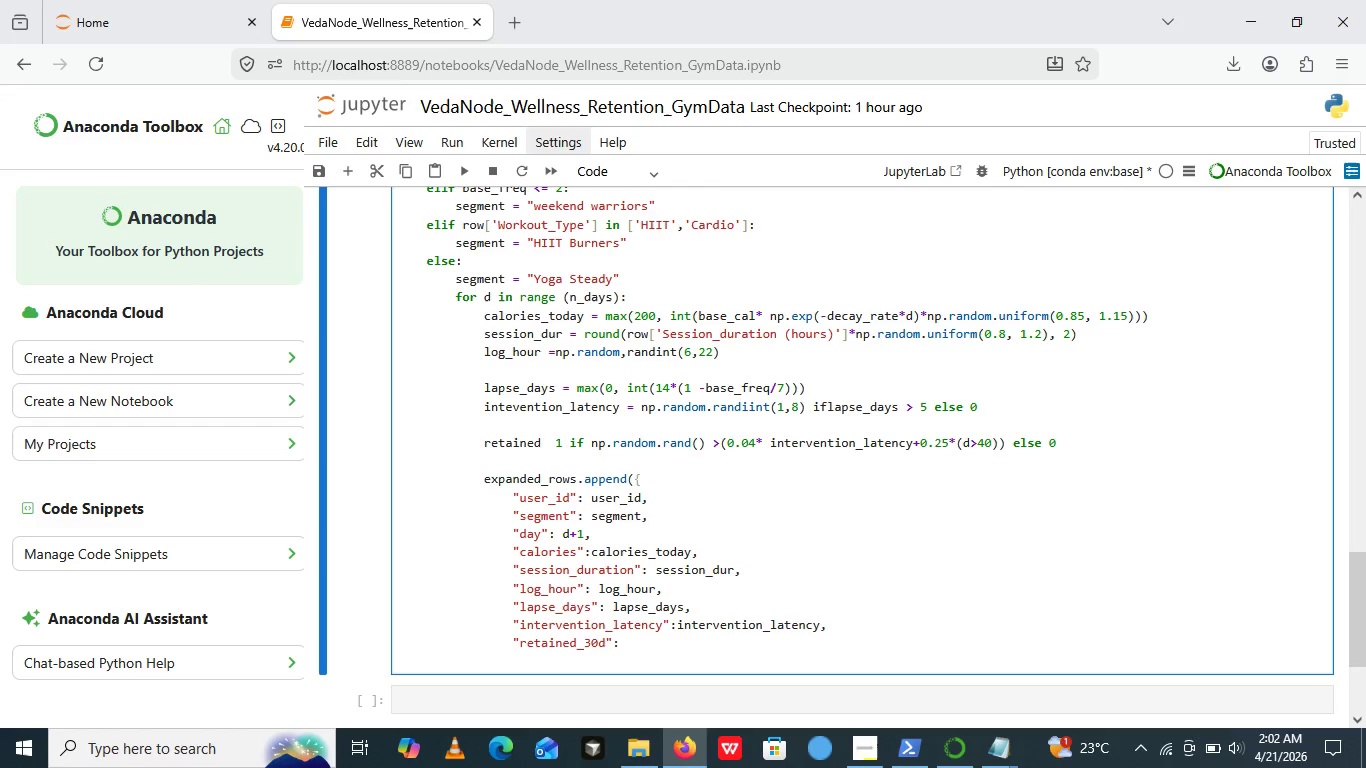 
type(: retaind)
 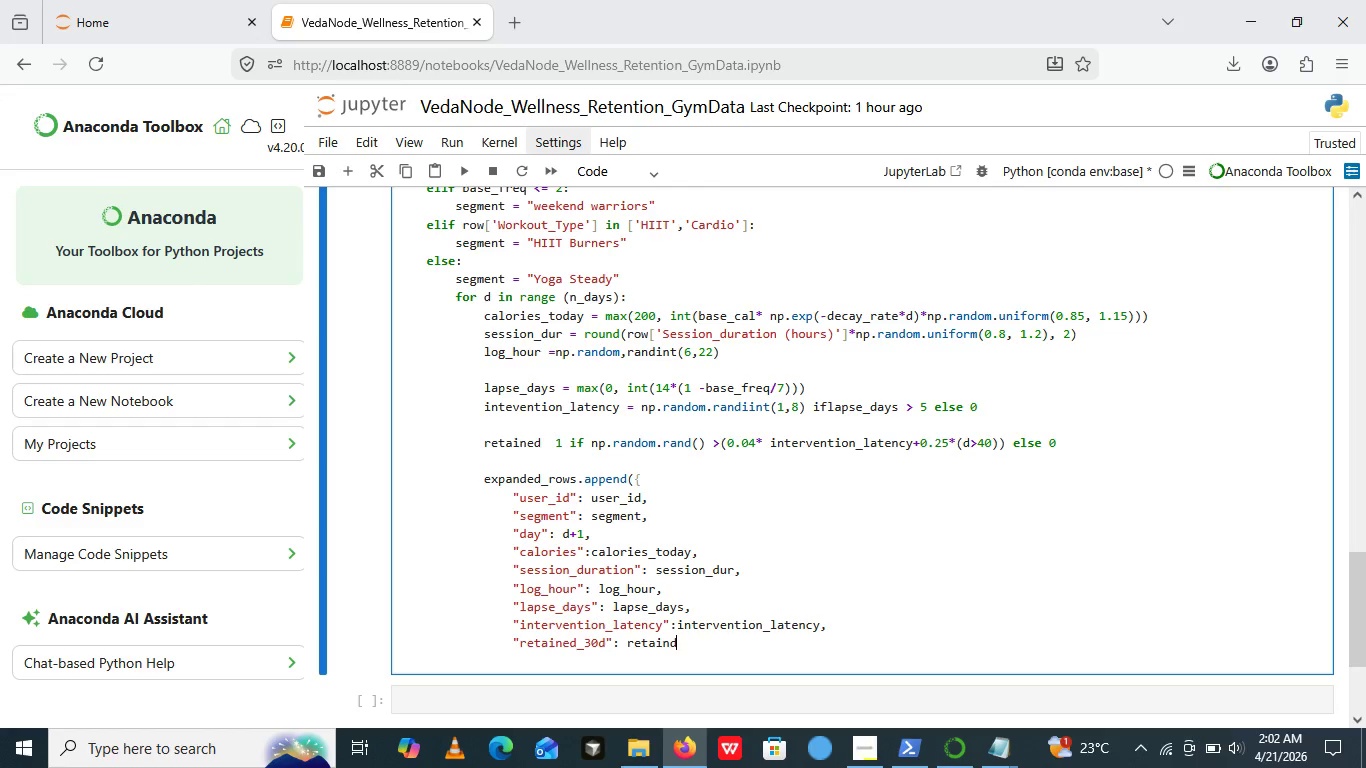 
key(Comma)
 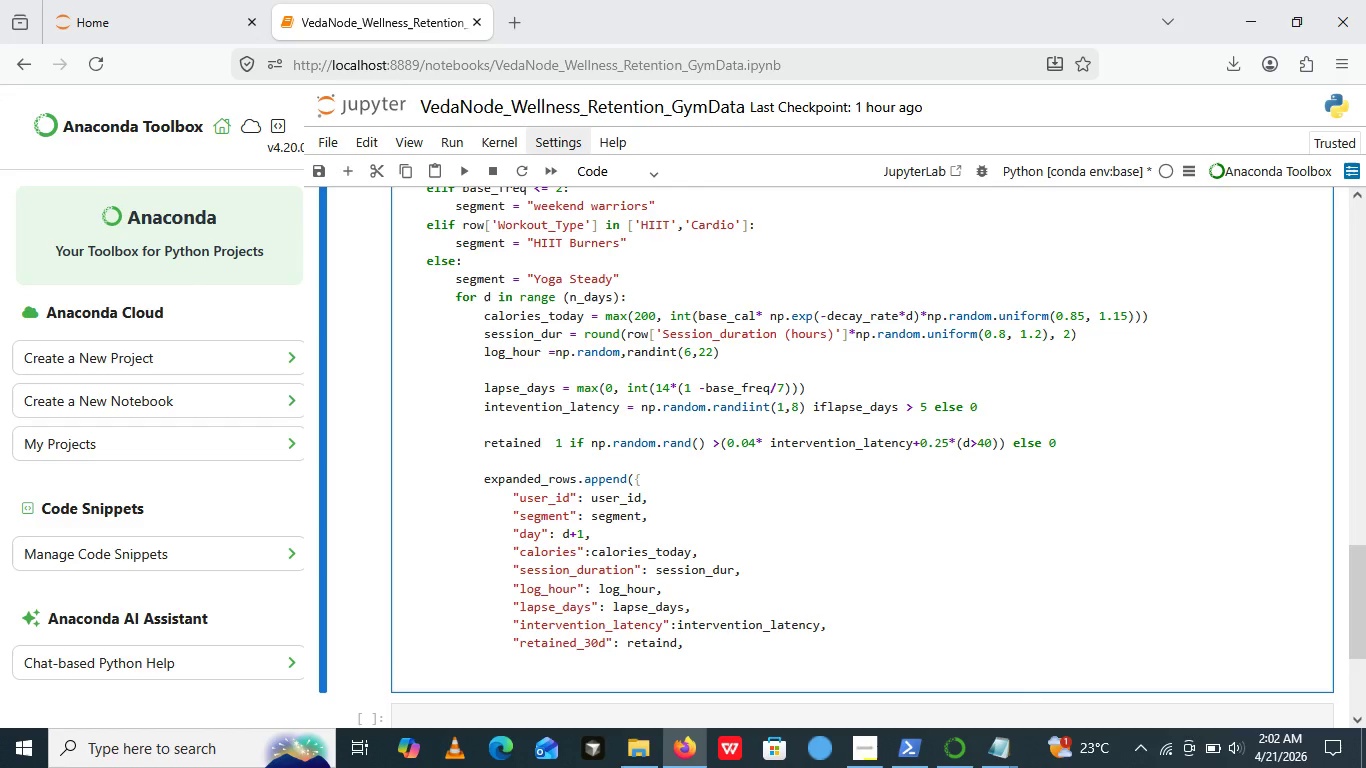 
key(Enter)
 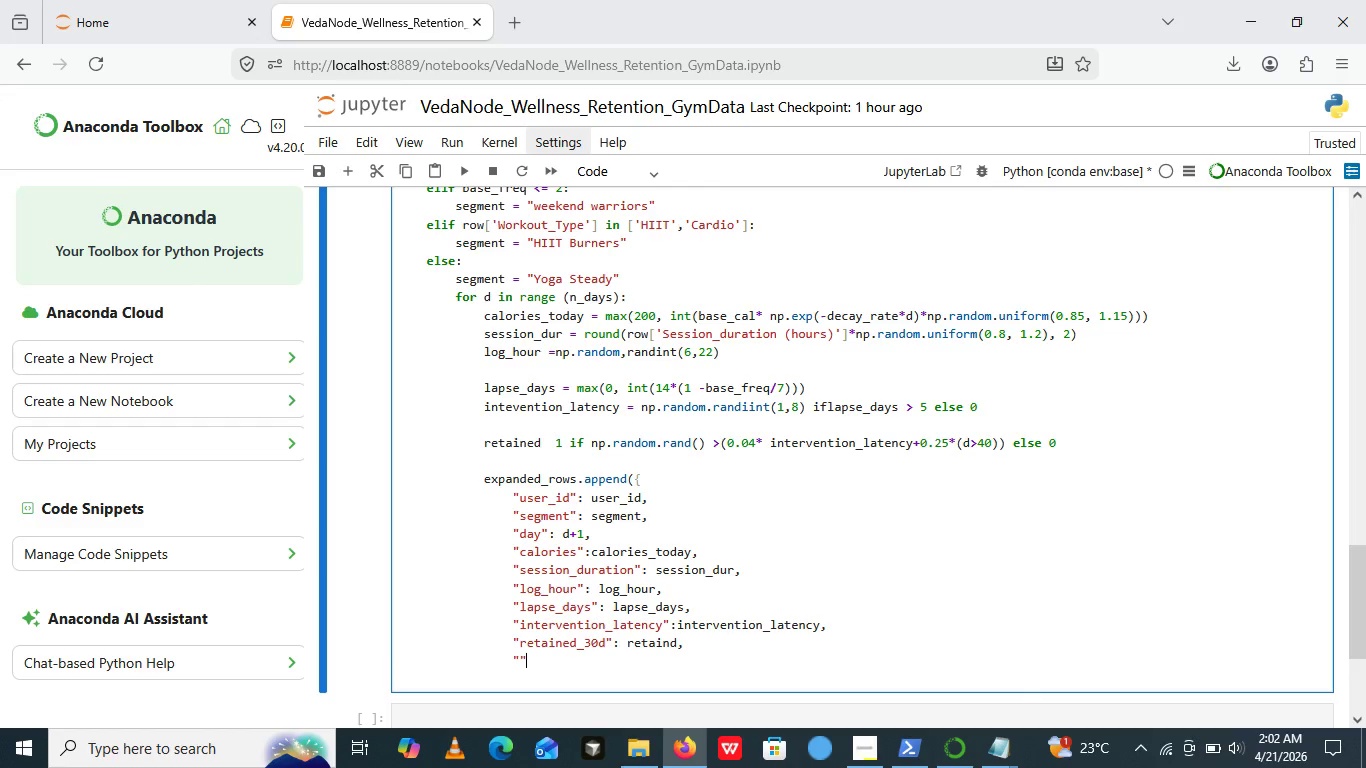 
key(Shift+Quote)
 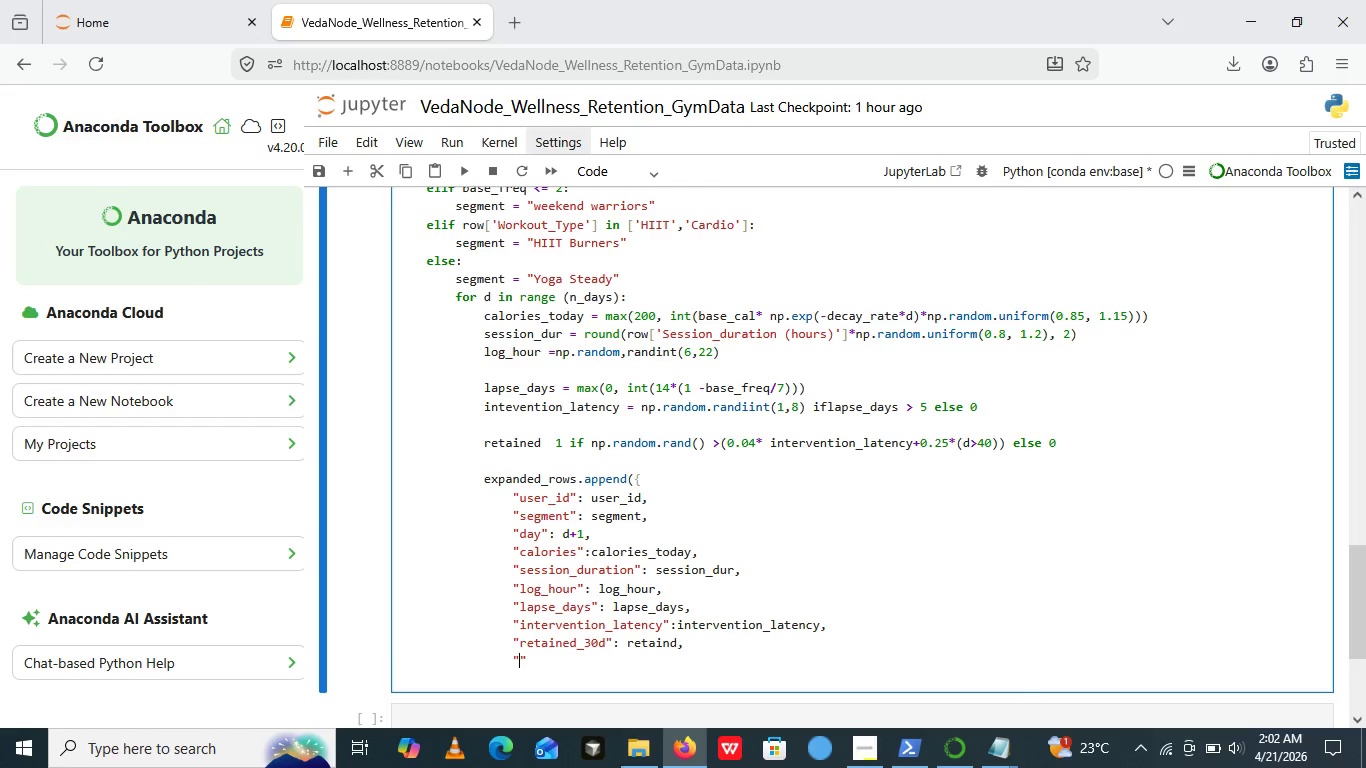 
key(Shift+Quote)
 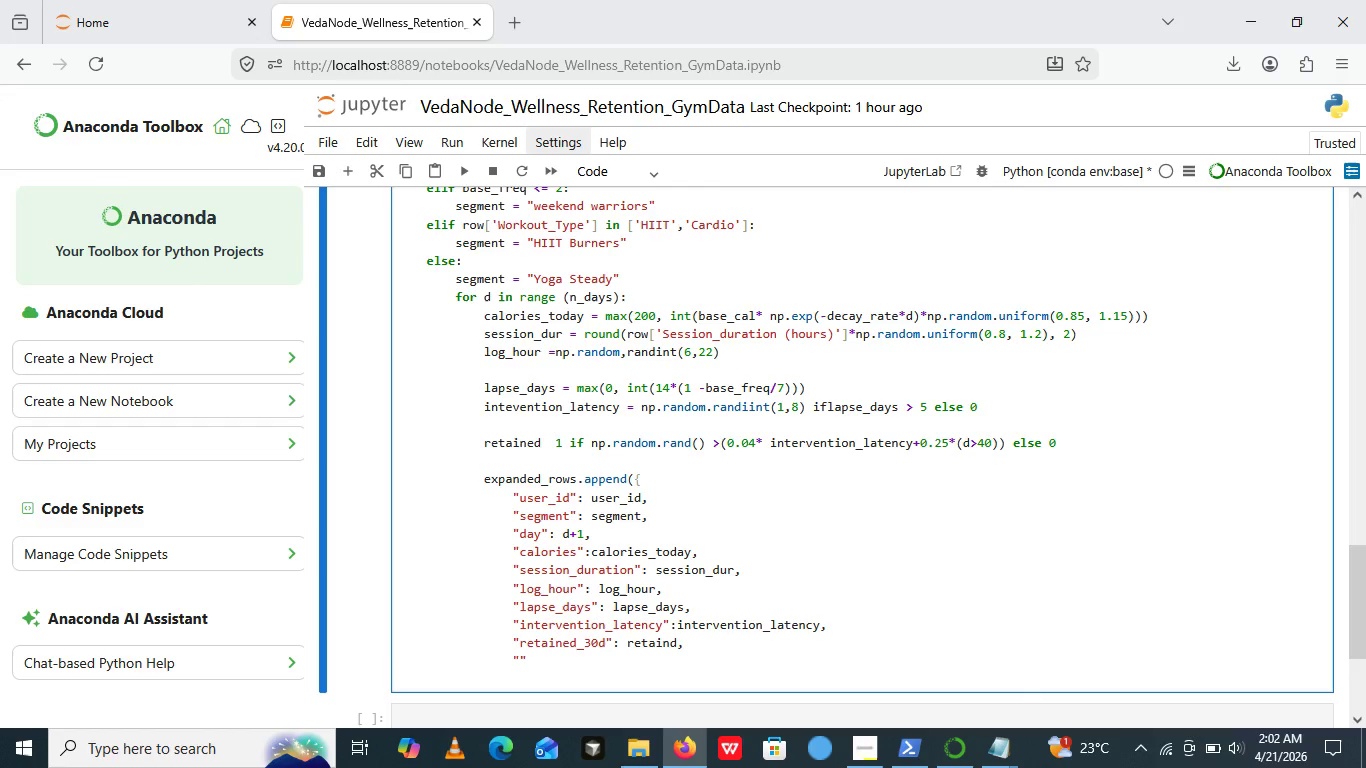 
key(ArrowLeft)
 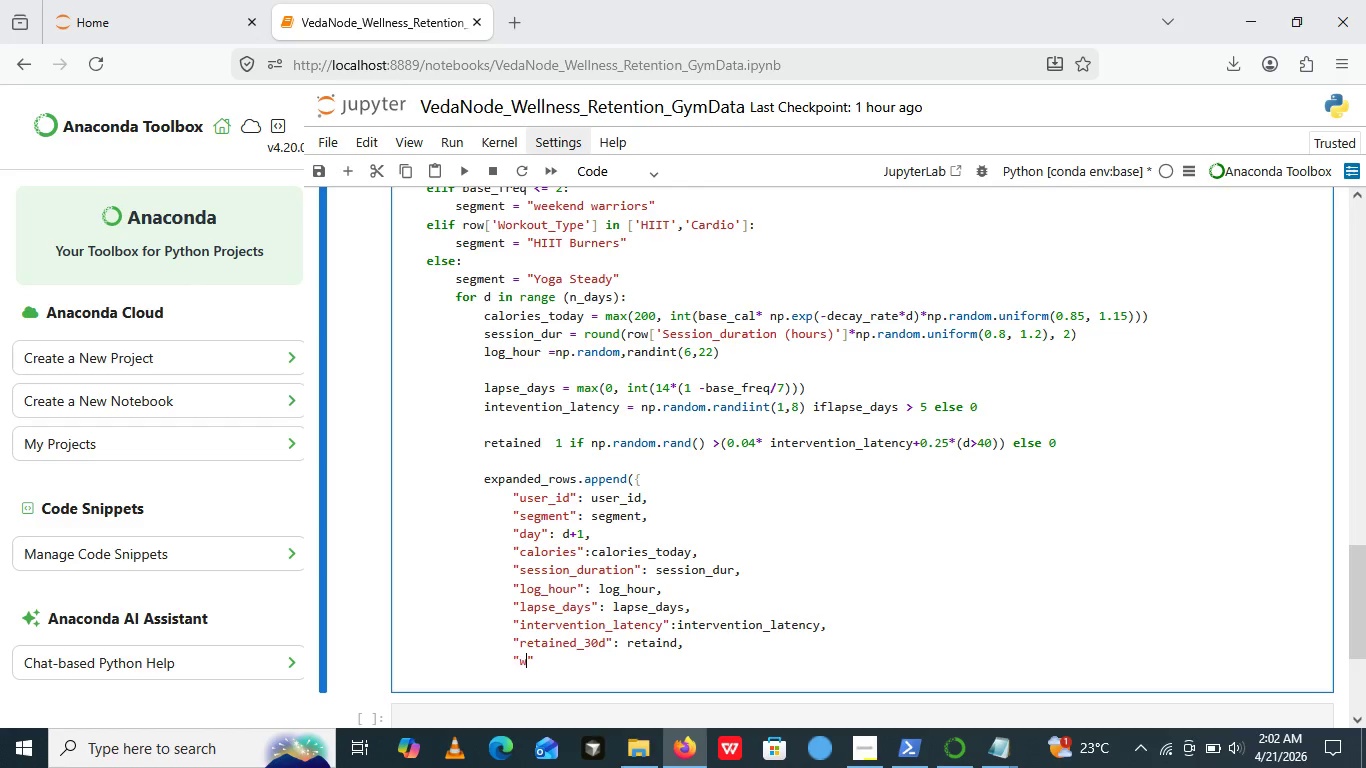 
type(workut_type)
 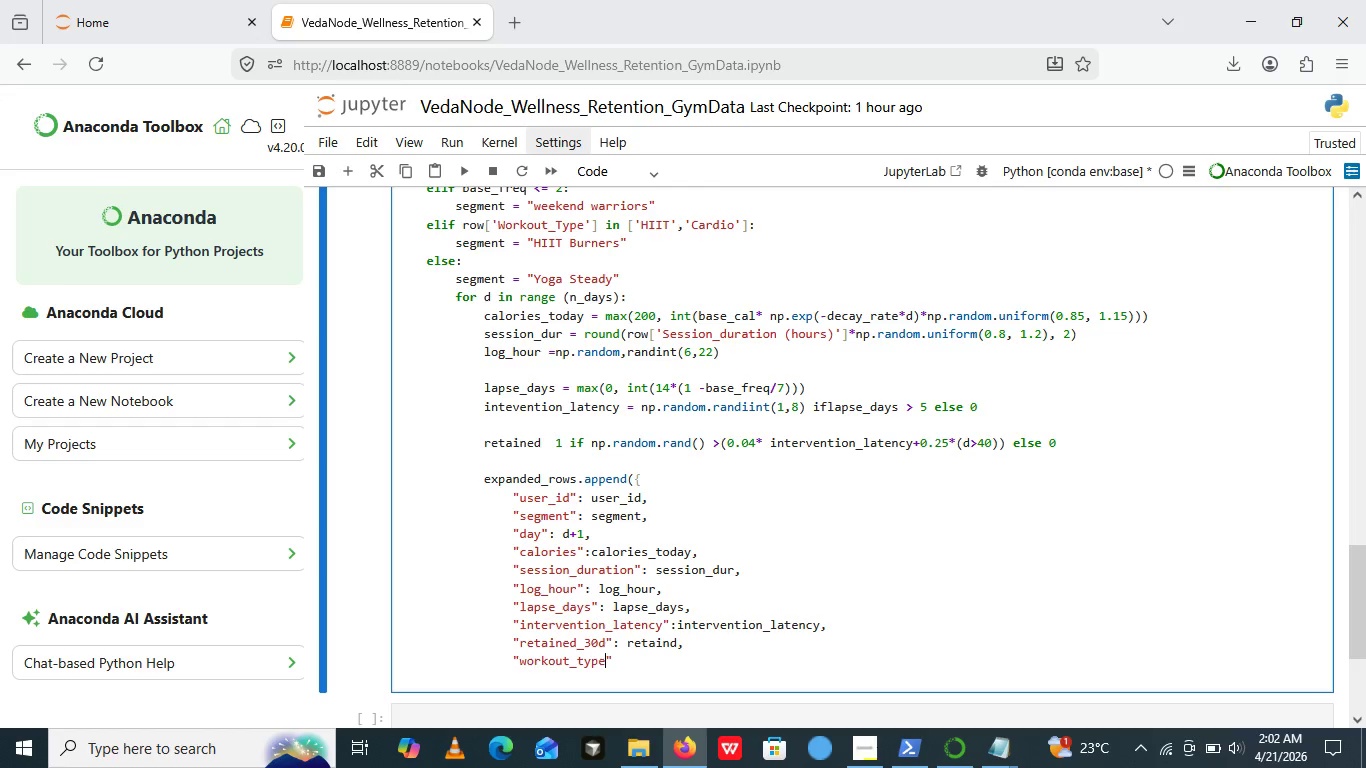 
wait(6.11)
 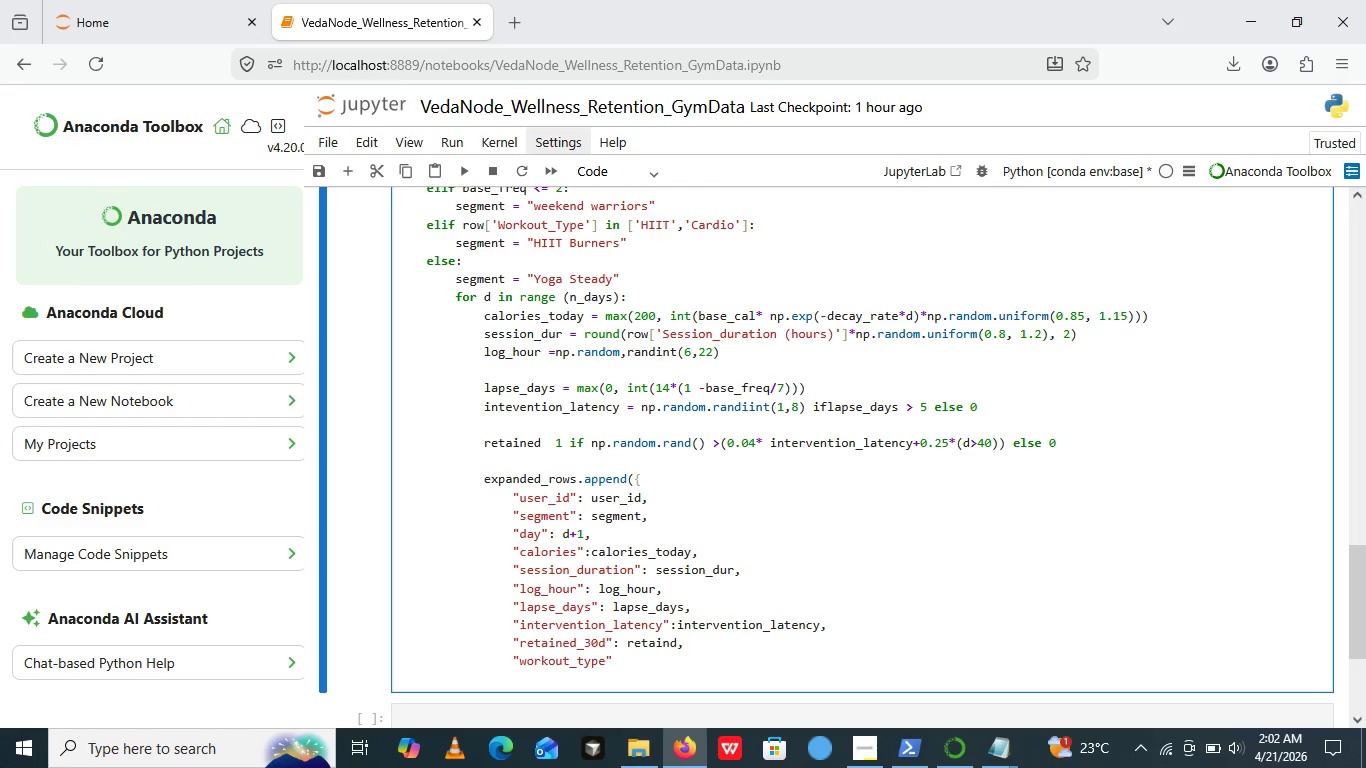 
key(ArrowRight)
 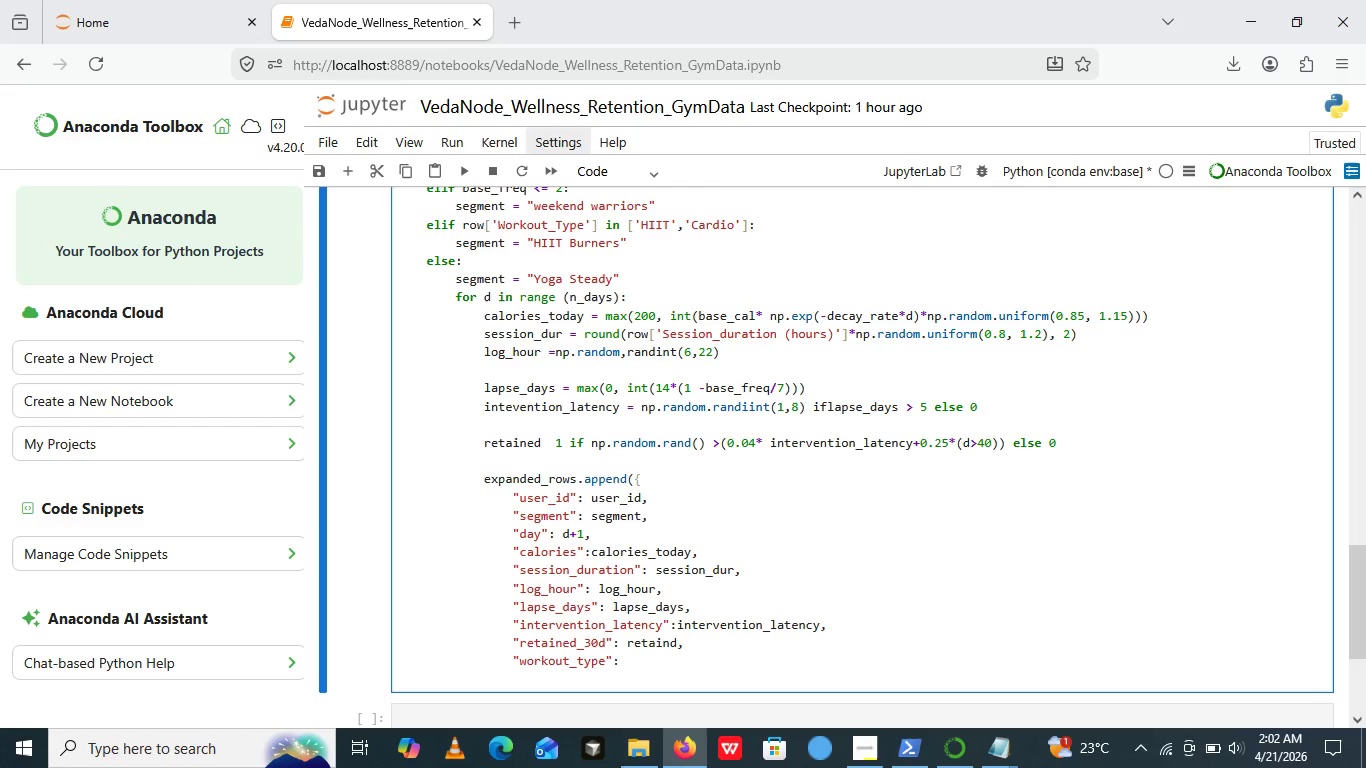 
type(:row[])
 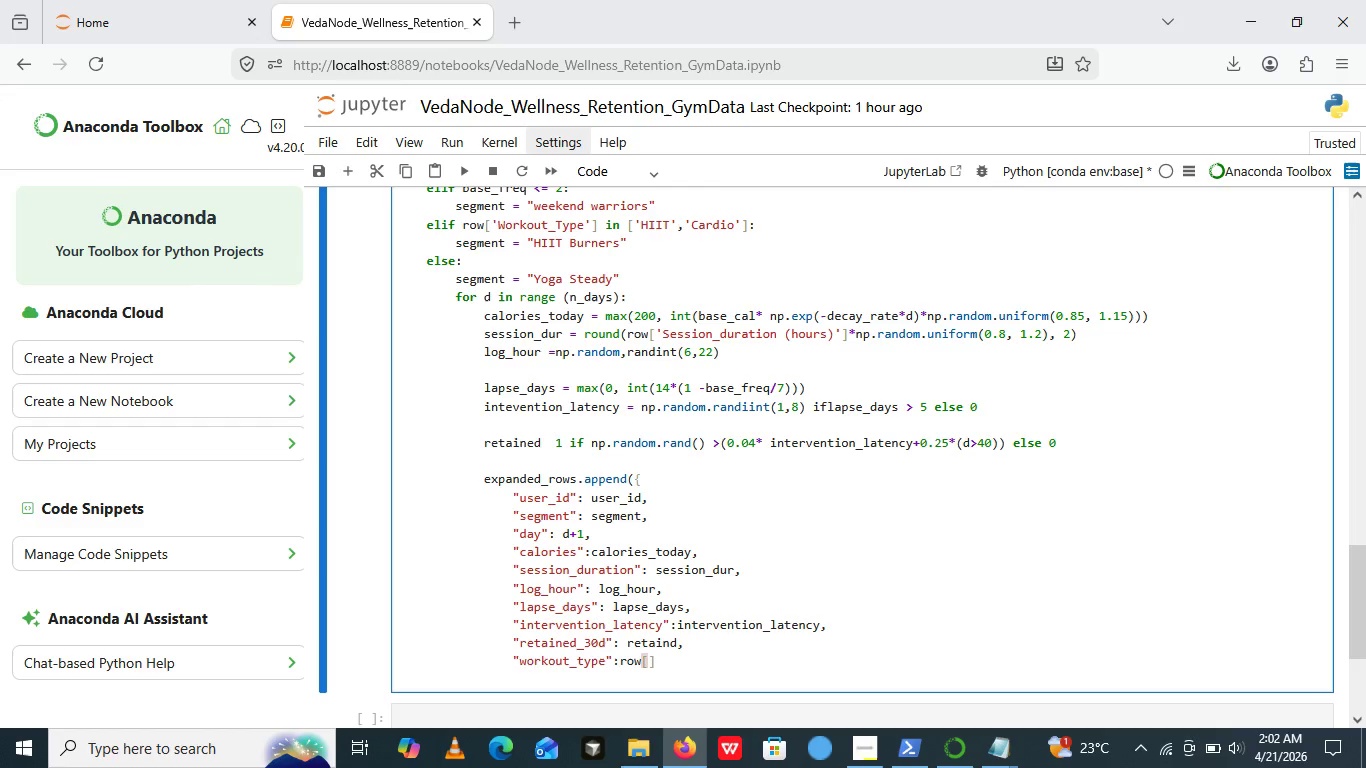 
key(ArrowLeft)
 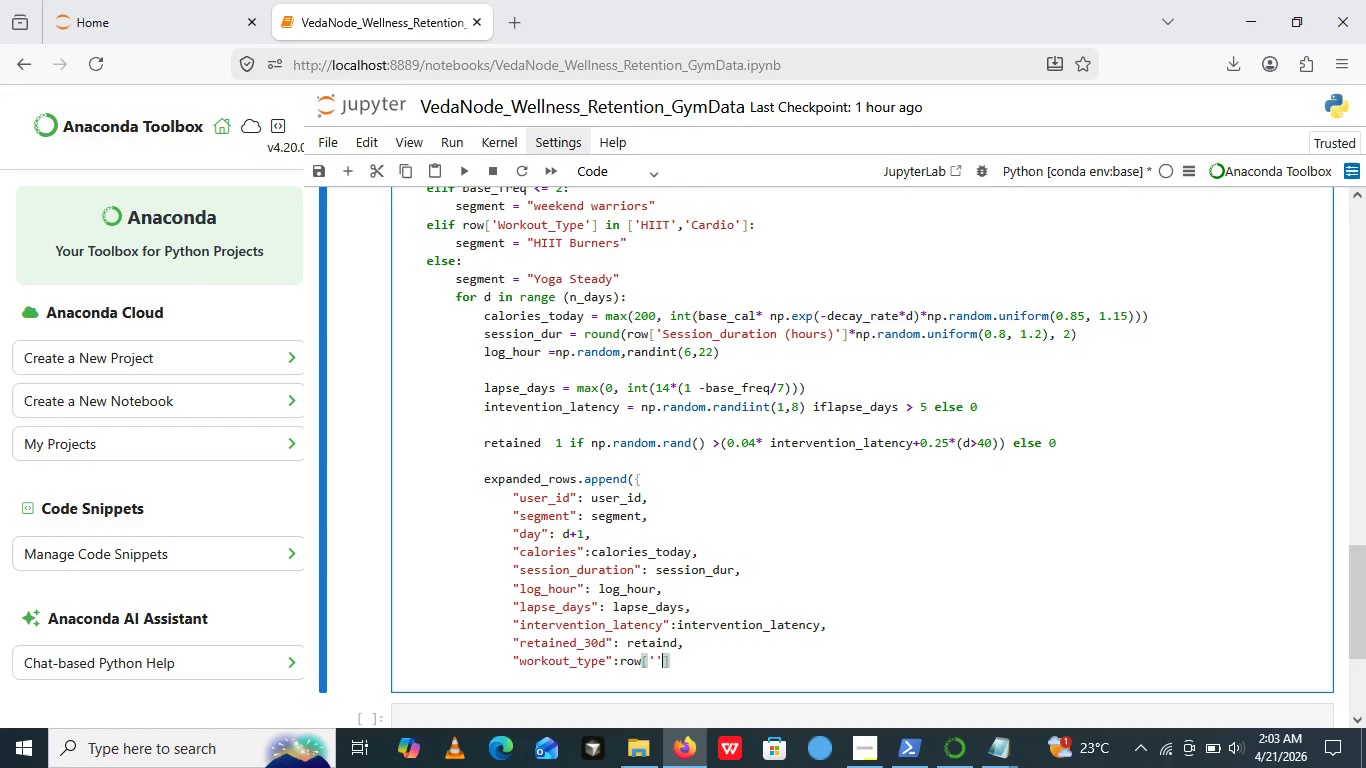 
key(Quote)
 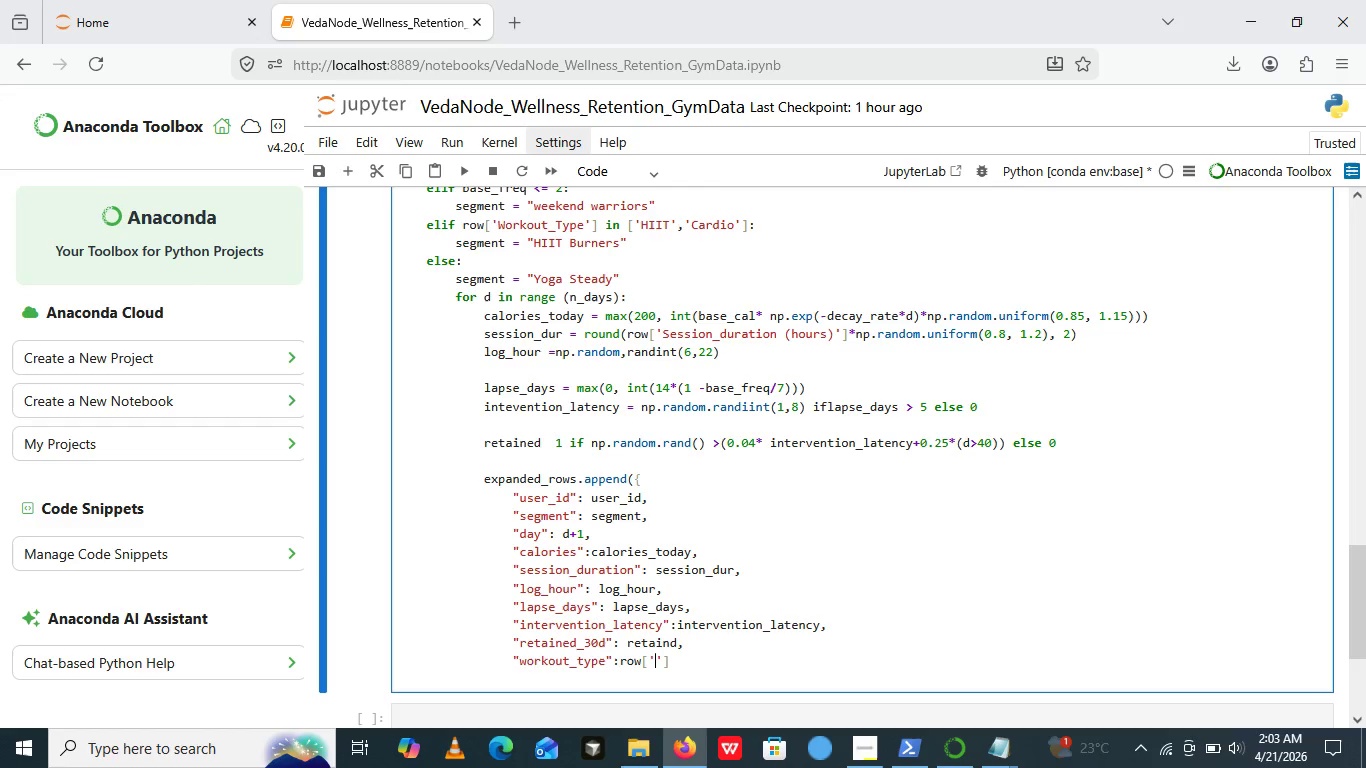 
key(Quote)
 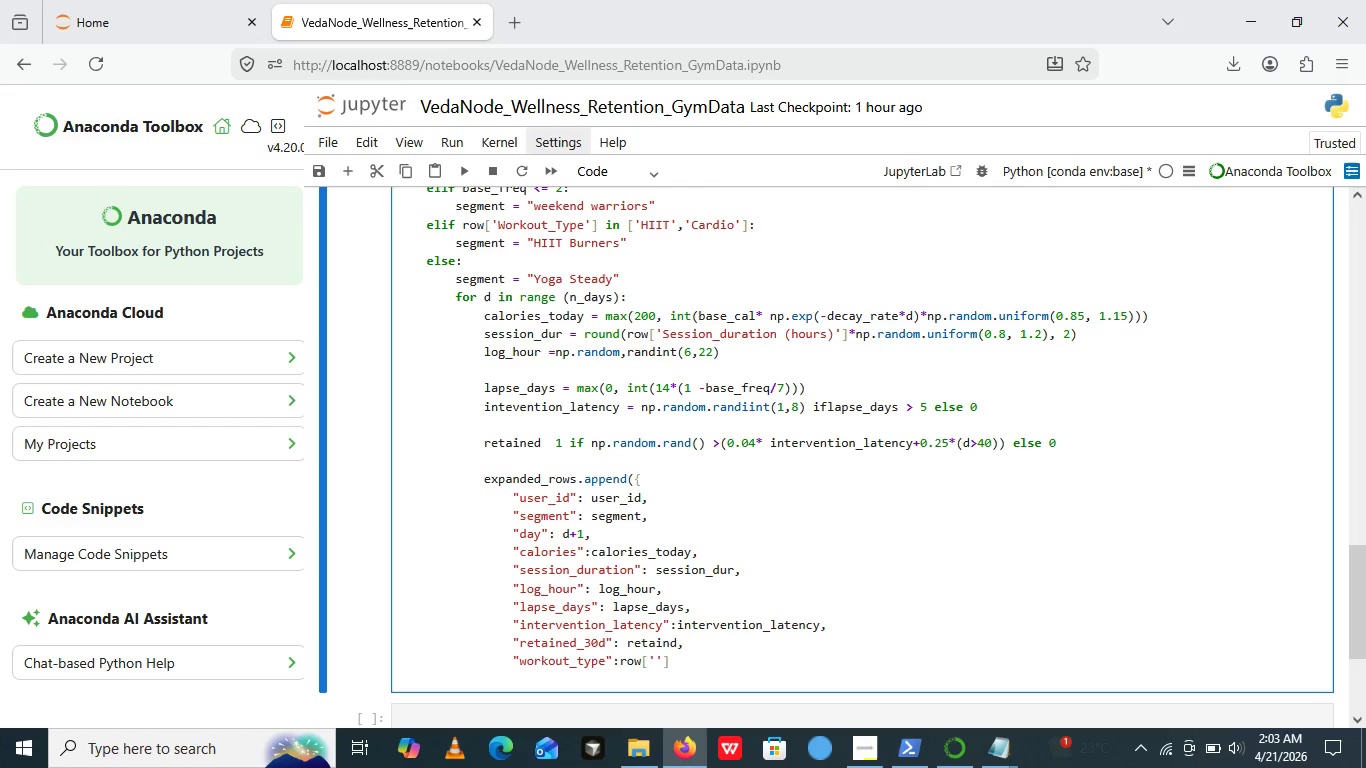 
key(ArrowLeft)
 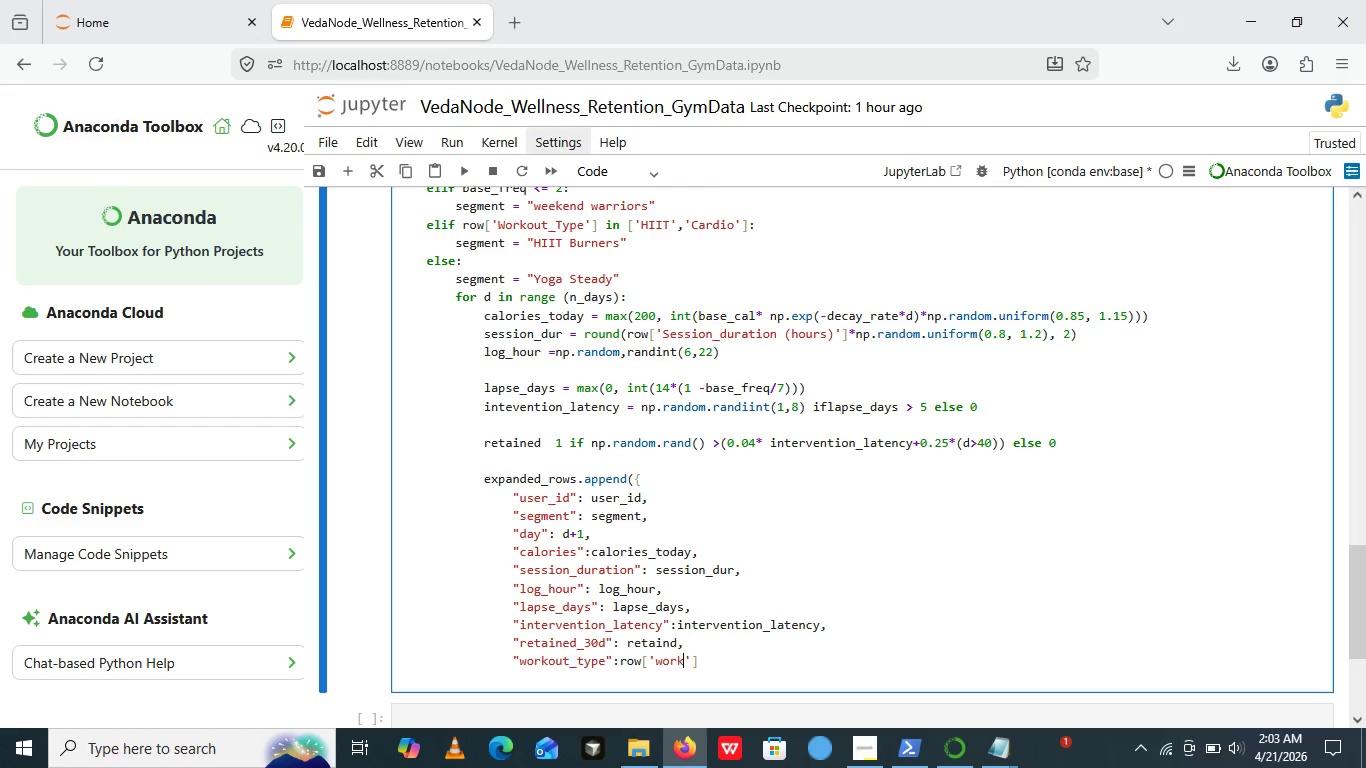 
type(workout_type)
 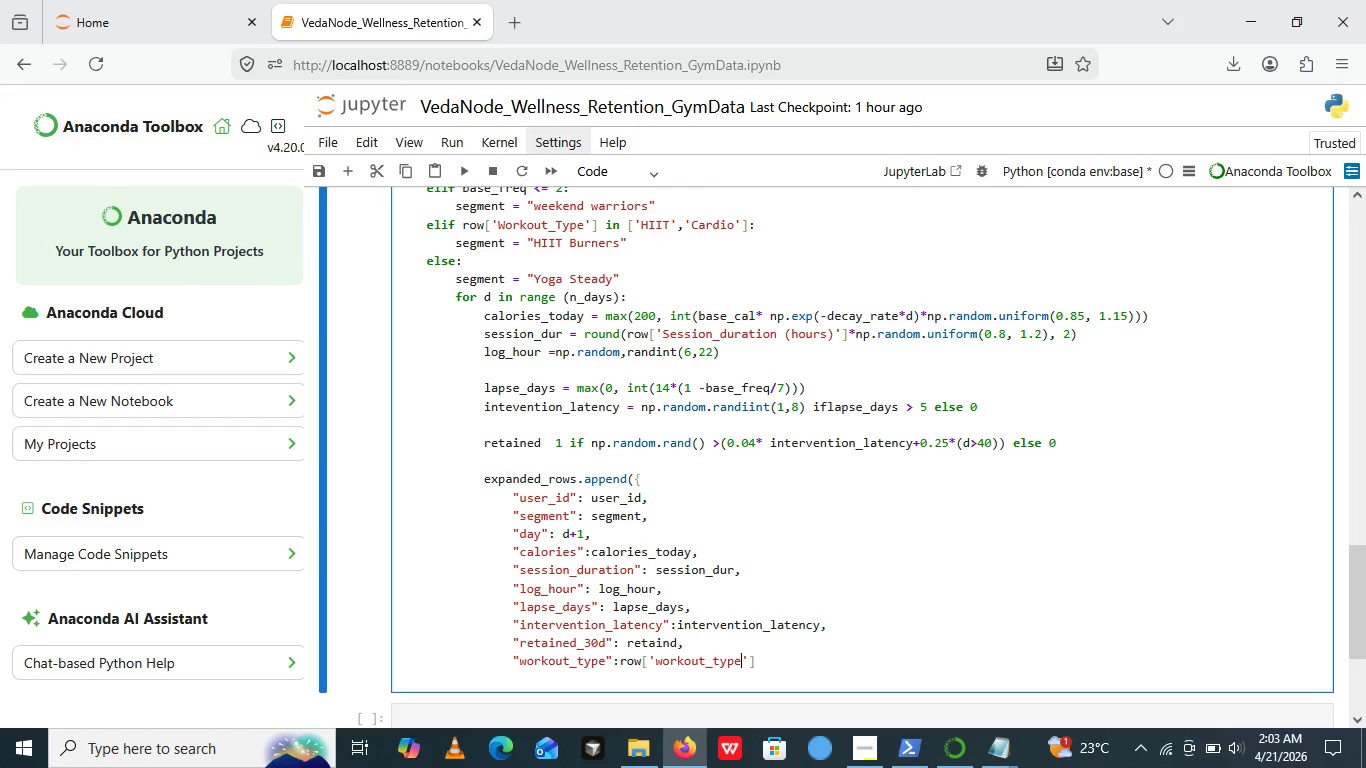 
key(Control+ControlRight)
 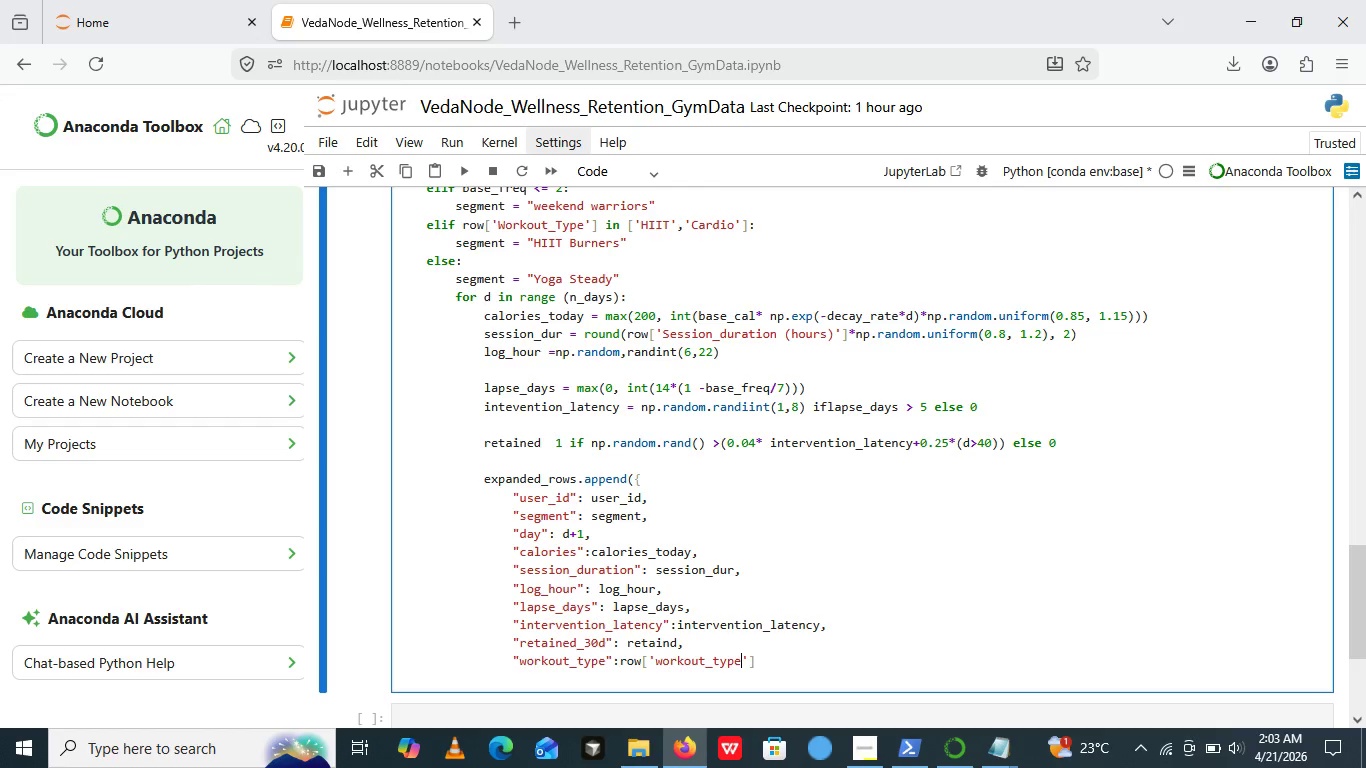 
key(Control+ControlRight)
 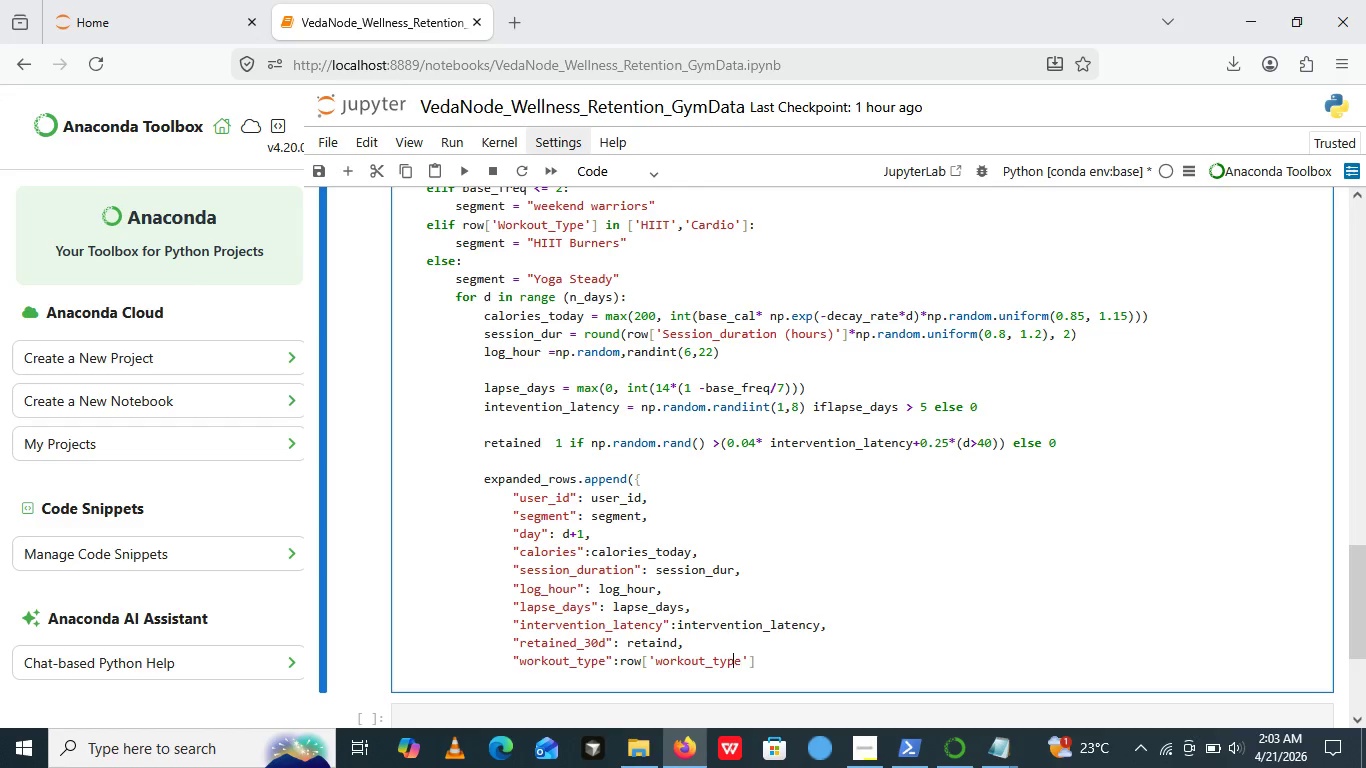 
key(Control+ControlRight)
 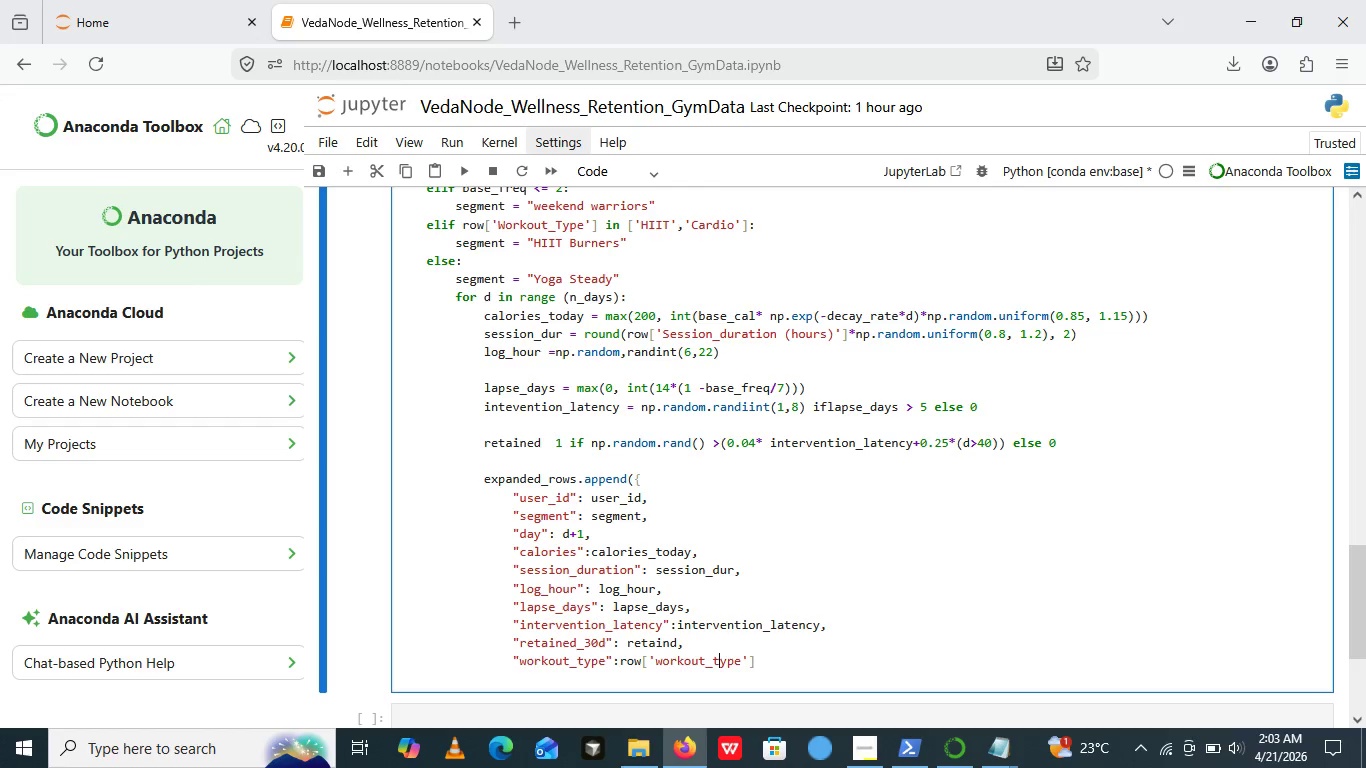 
key(ArrowLeft)
 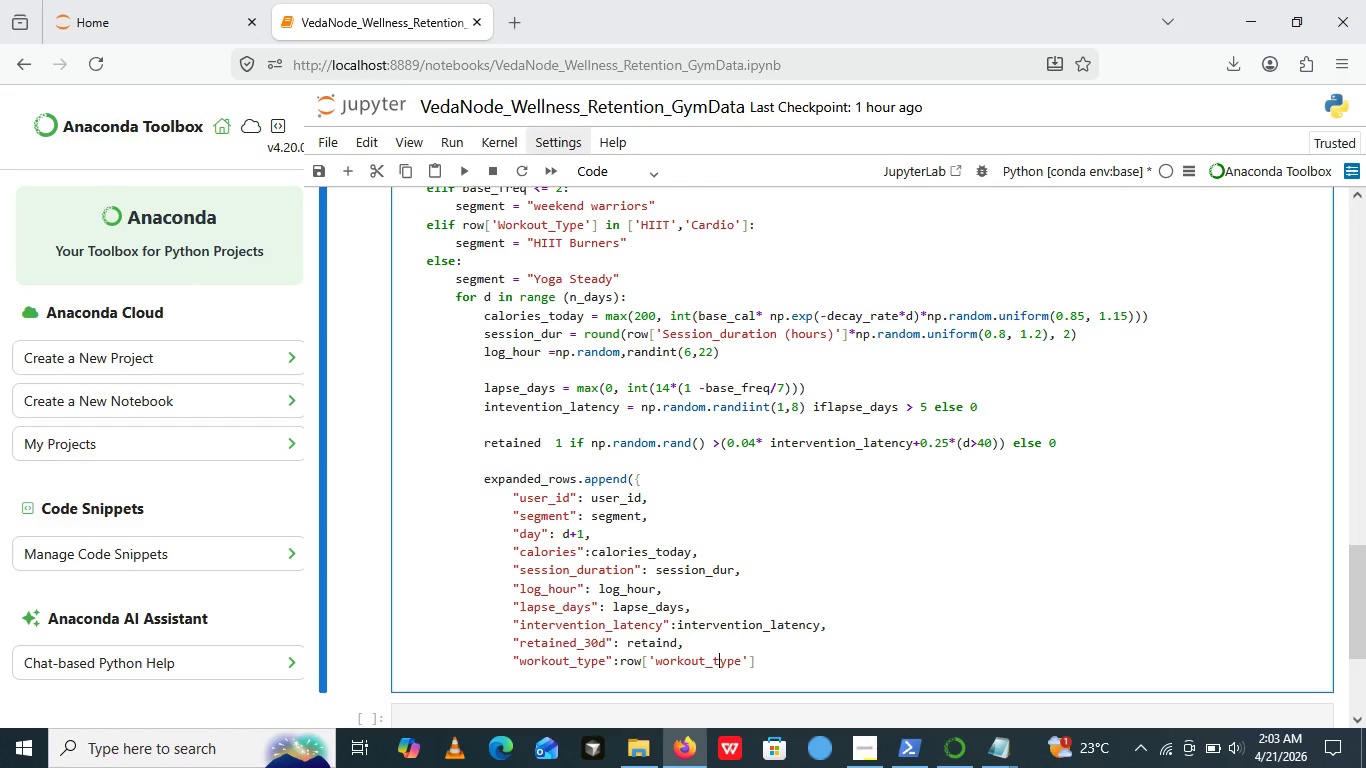 
key(ArrowLeft)
 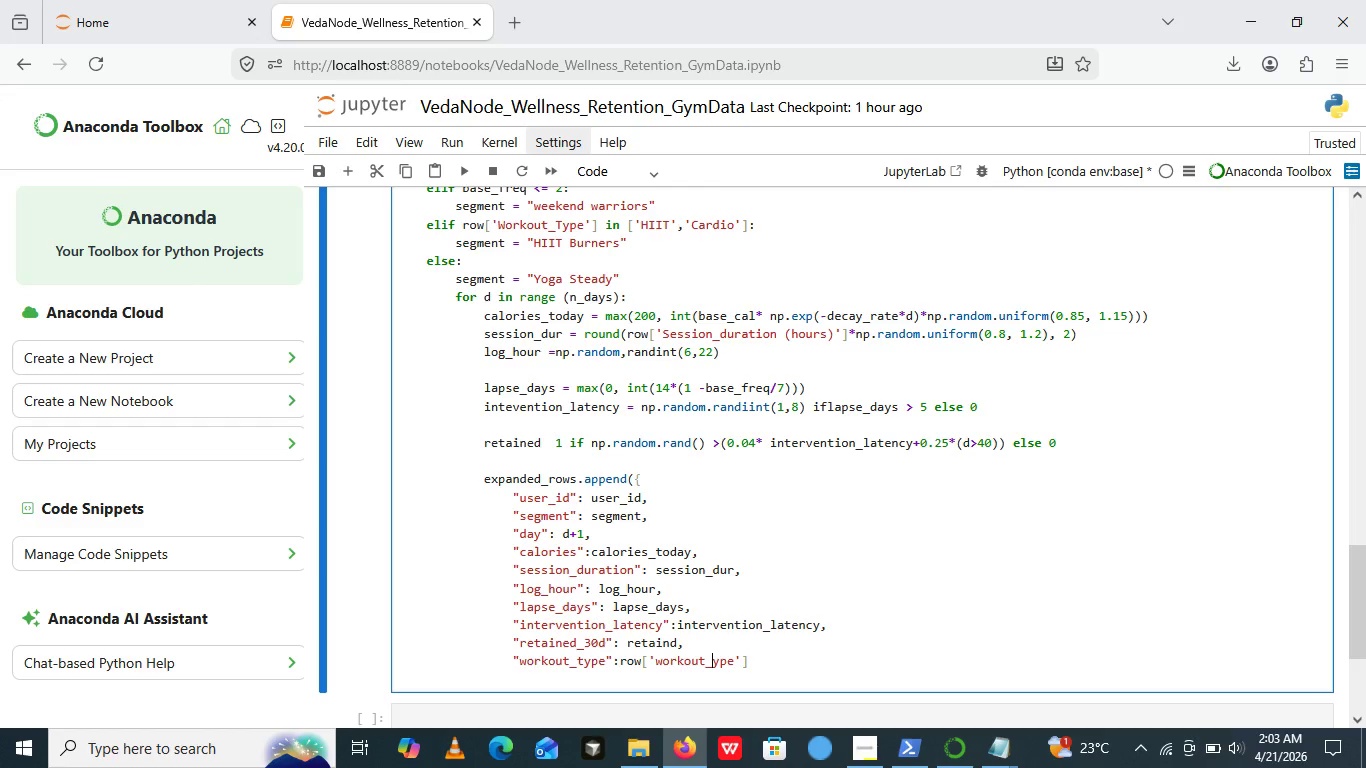 
key(ArrowLeft)
 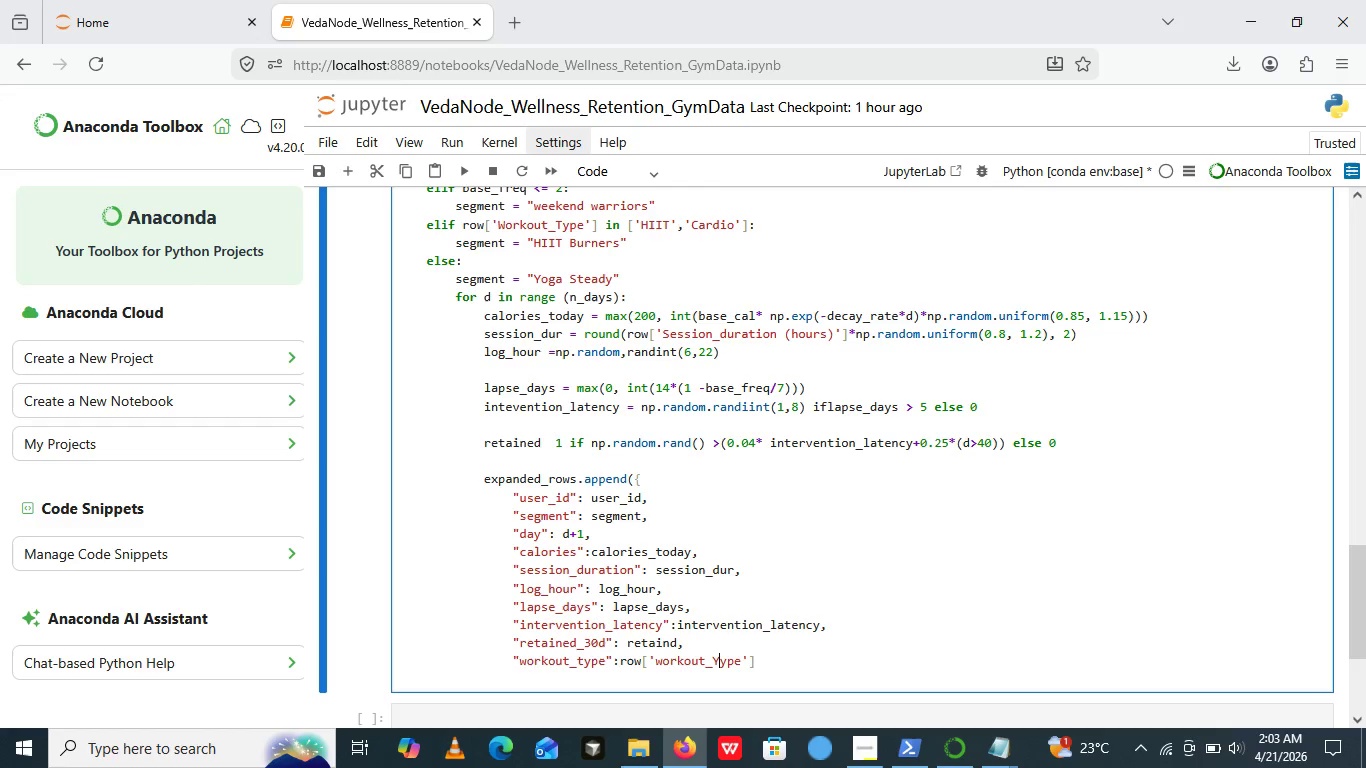 
key(Backspace)
 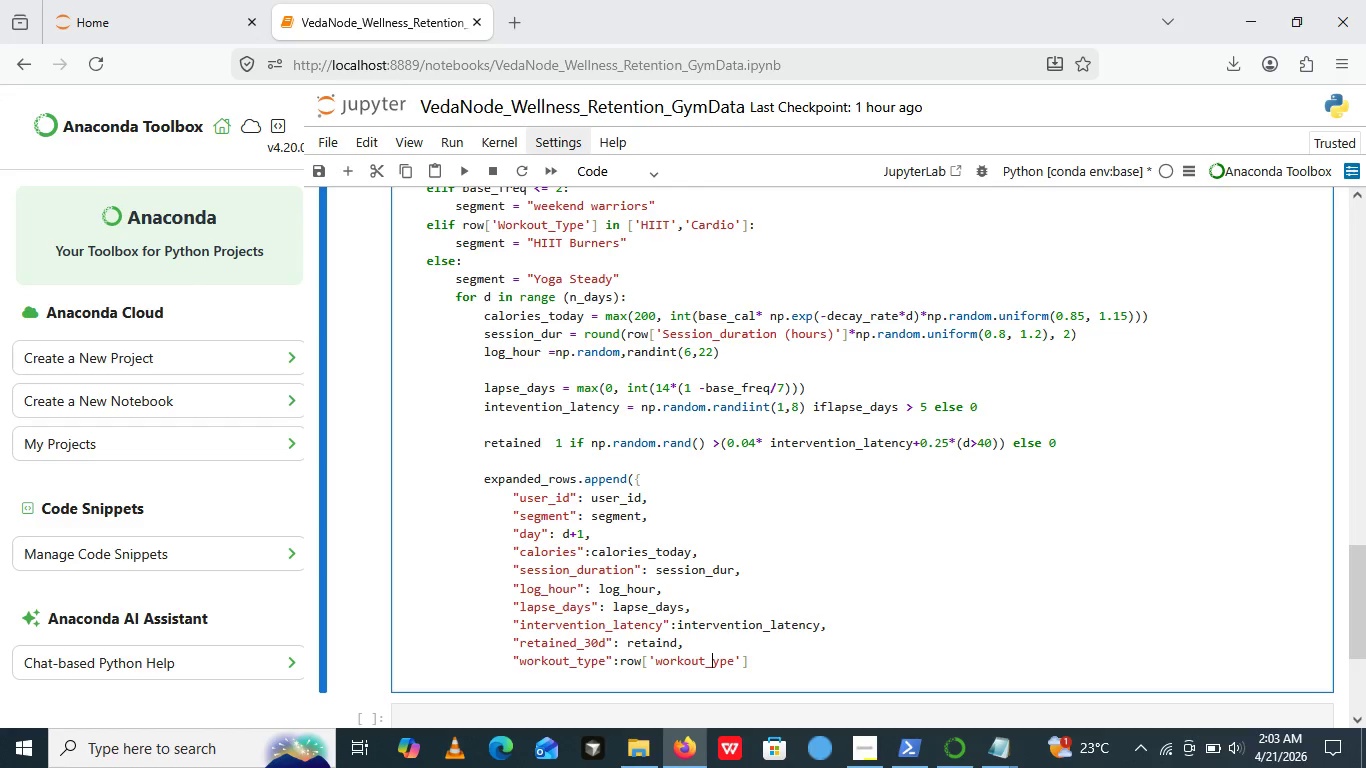 
key(Shift+Y)
 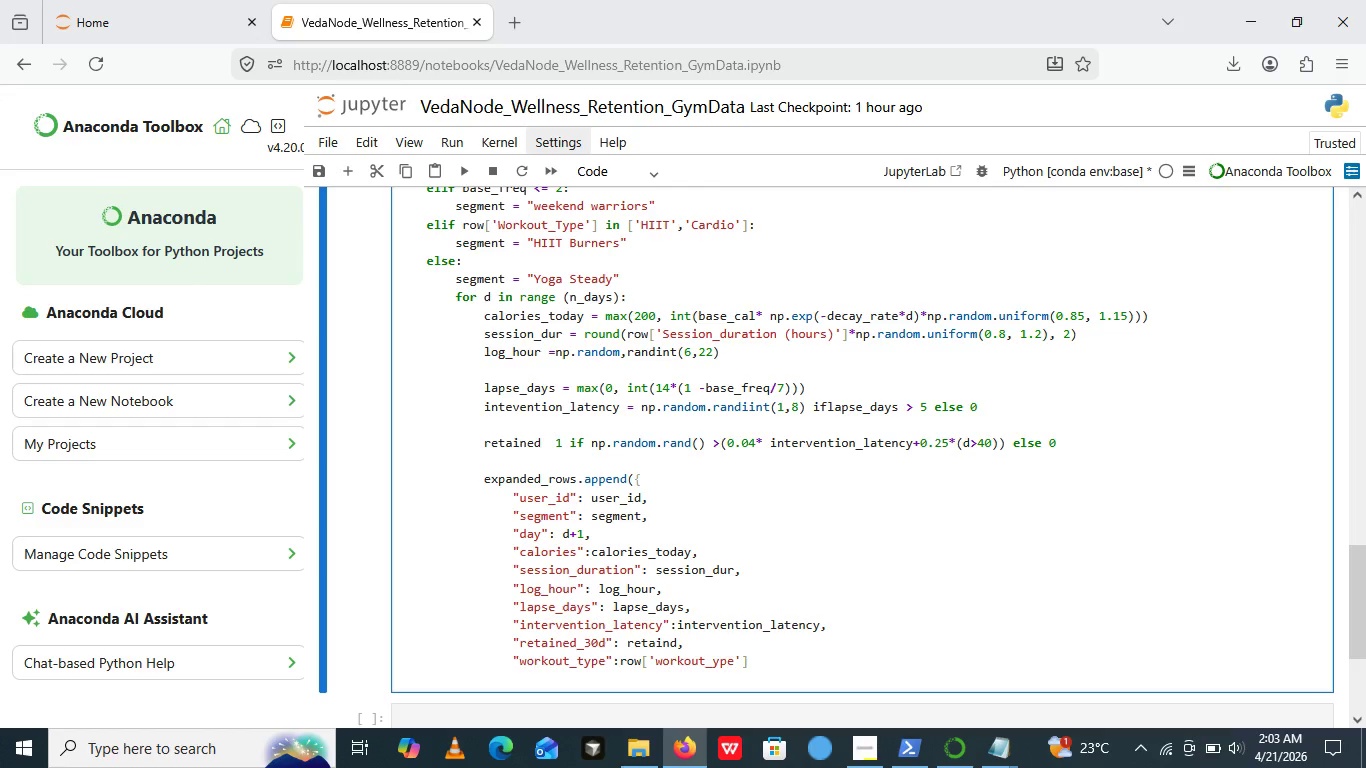 
key(Backspace)
 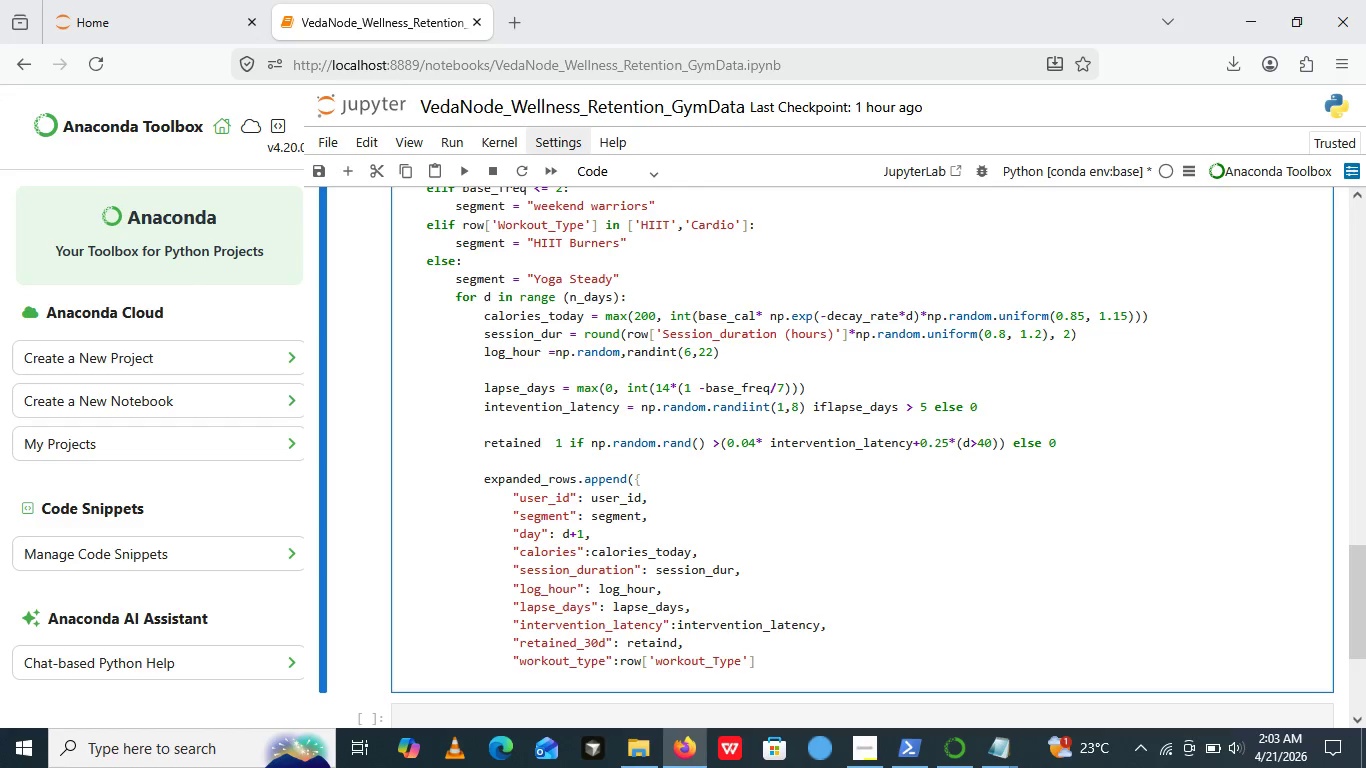 
key(Shift+T)
 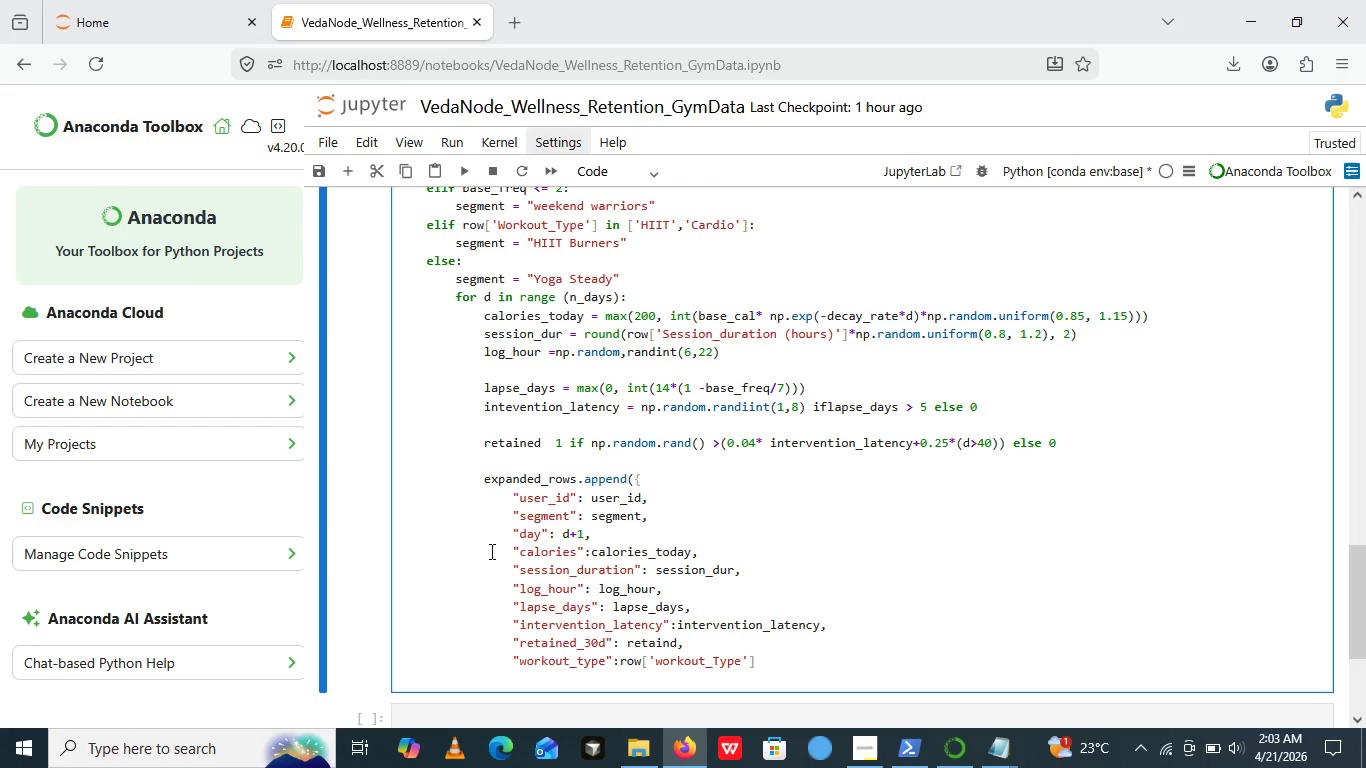 
left_click([669, 664])
 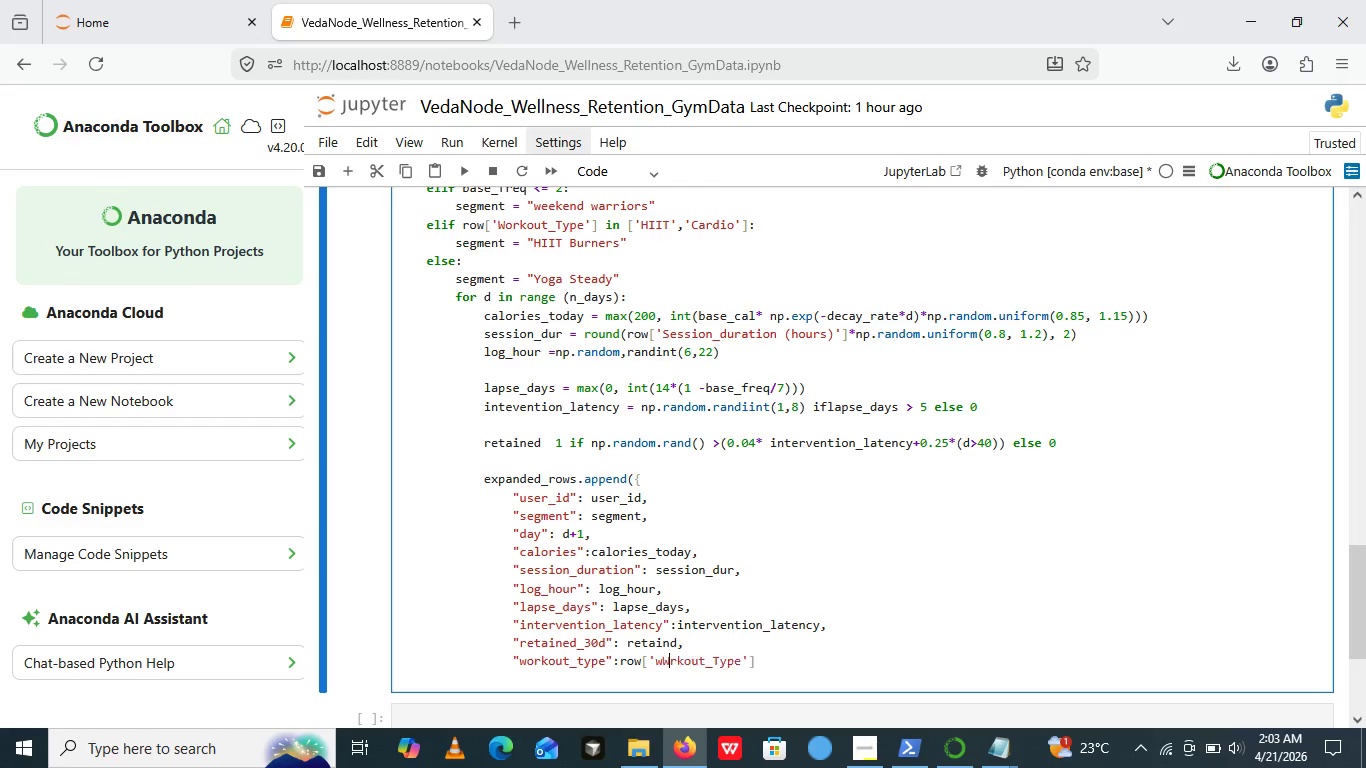 
key(Backspace)
 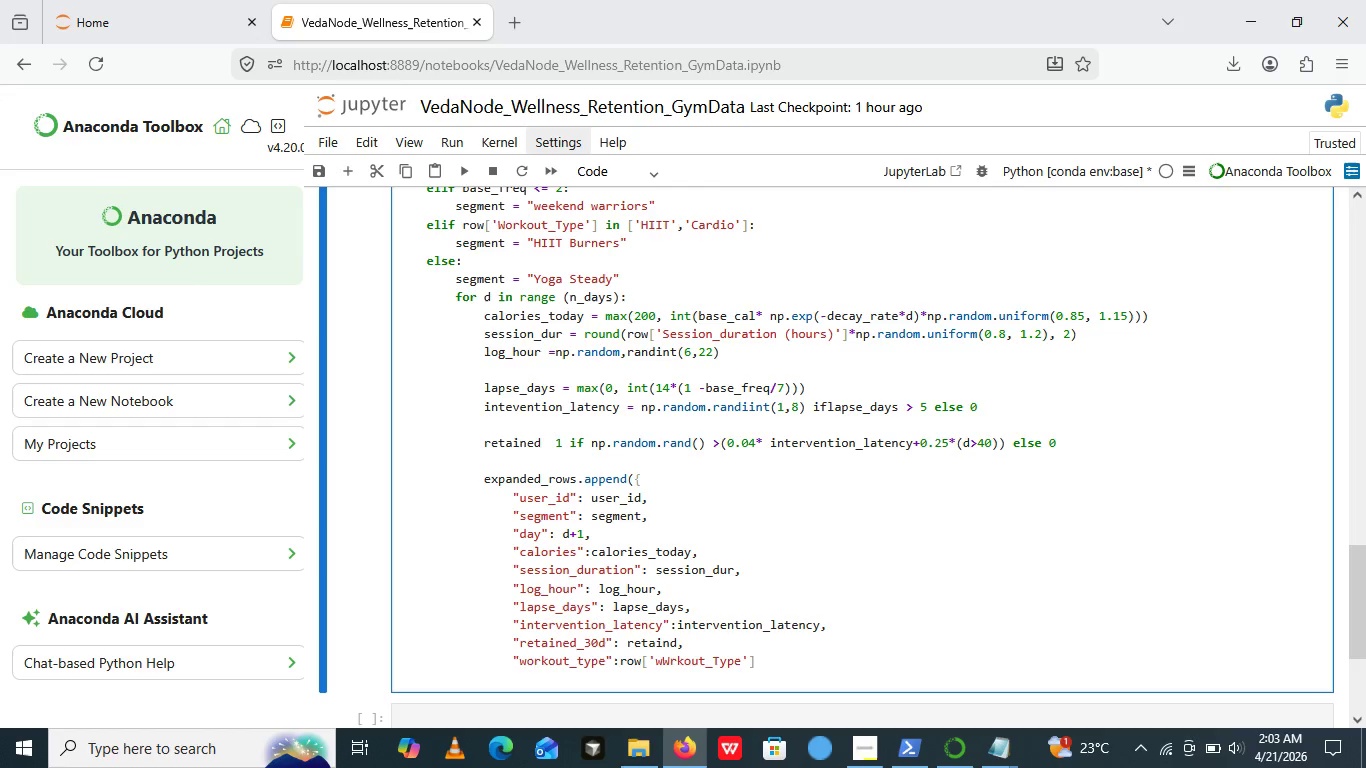 
key(Shift+W)
 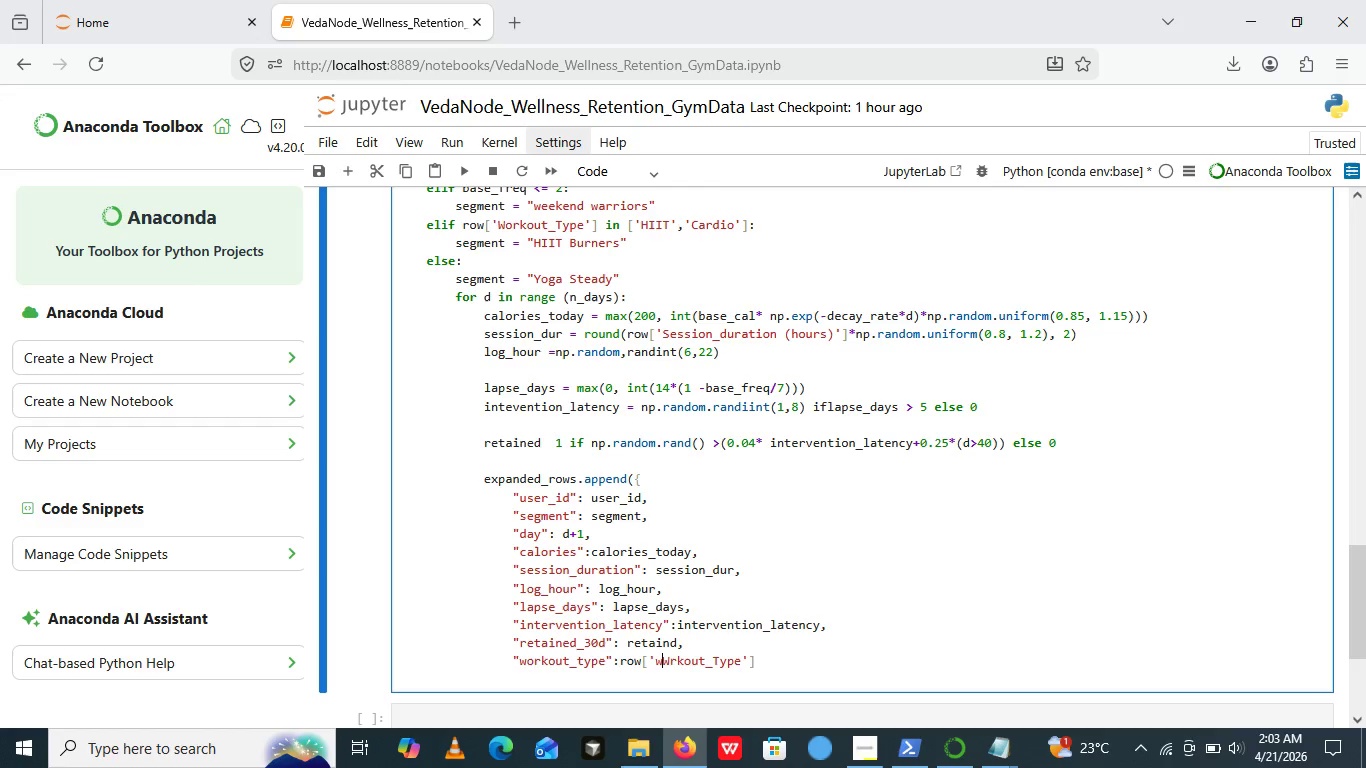 
key(ArrowLeft)
 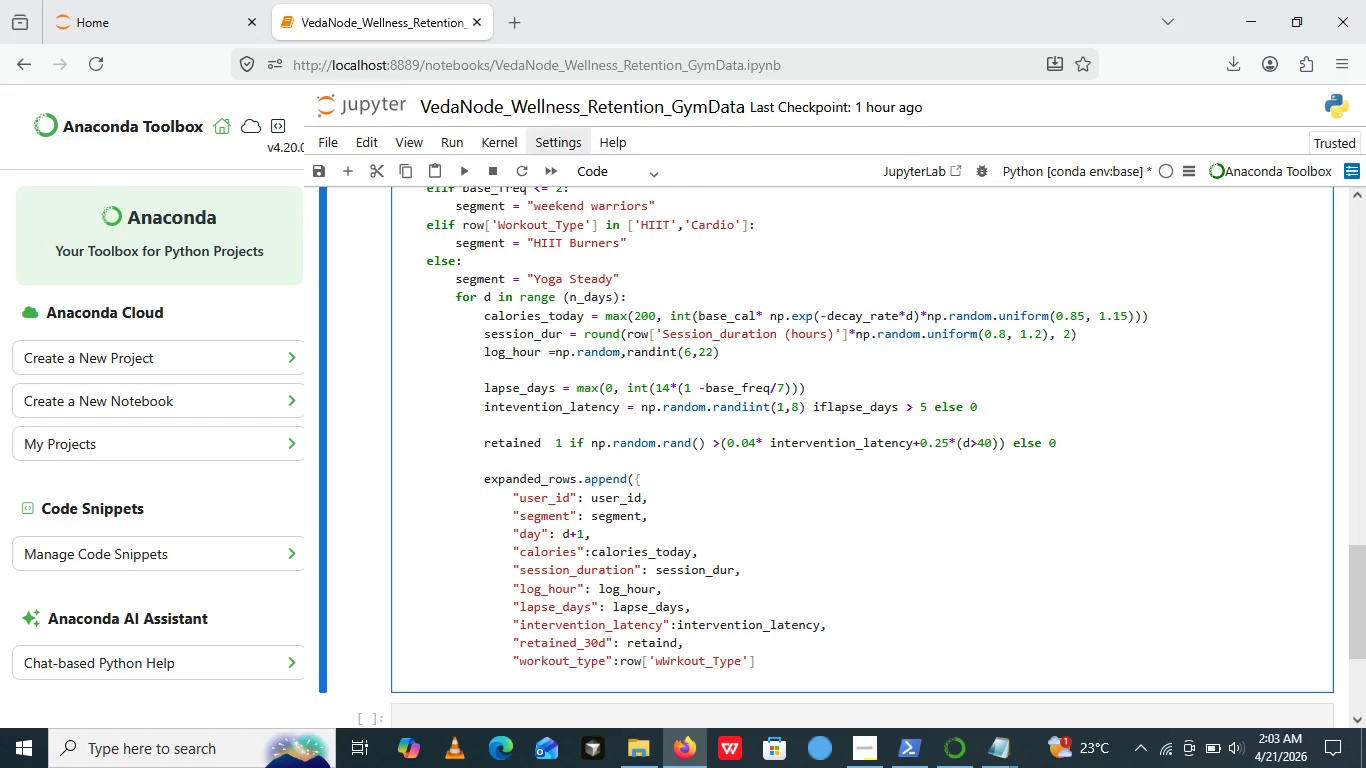 
key(ArrowLeft)
 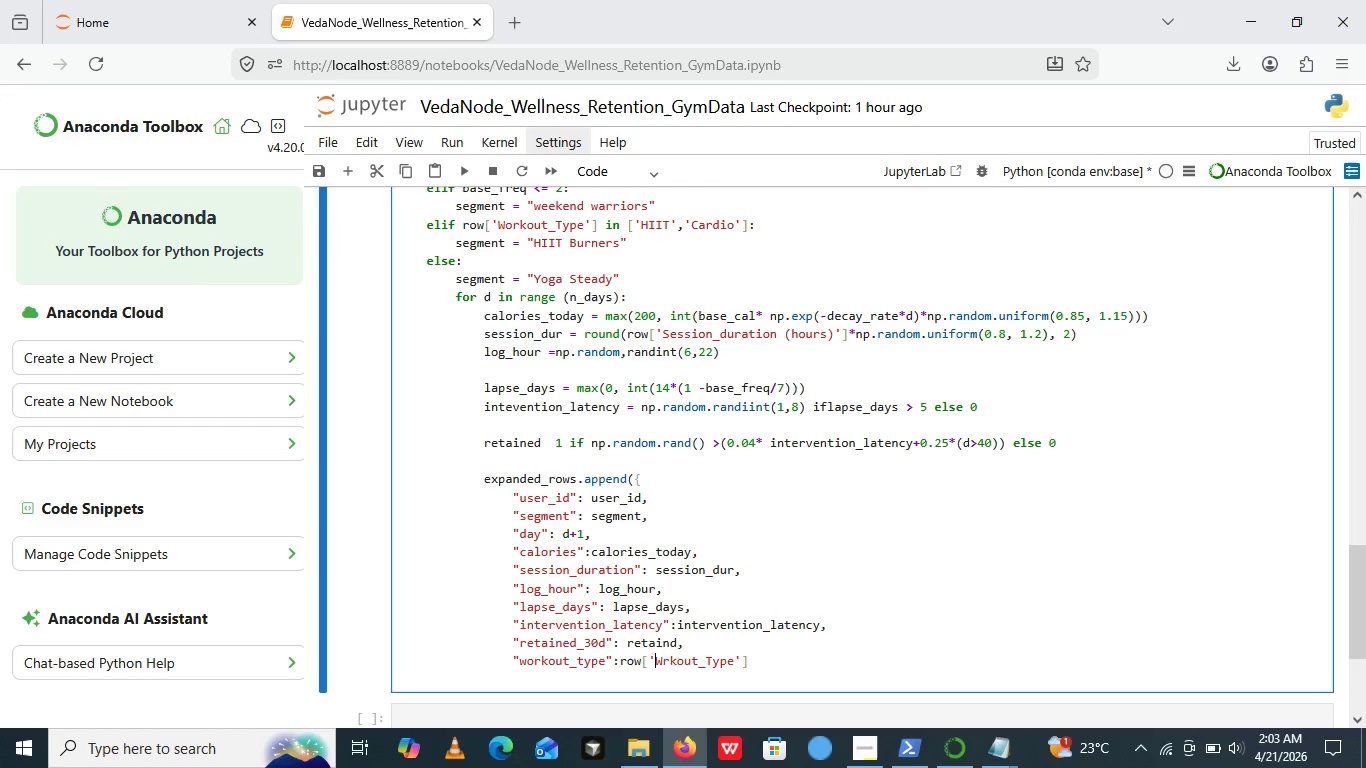 
key(ArrowRight)
 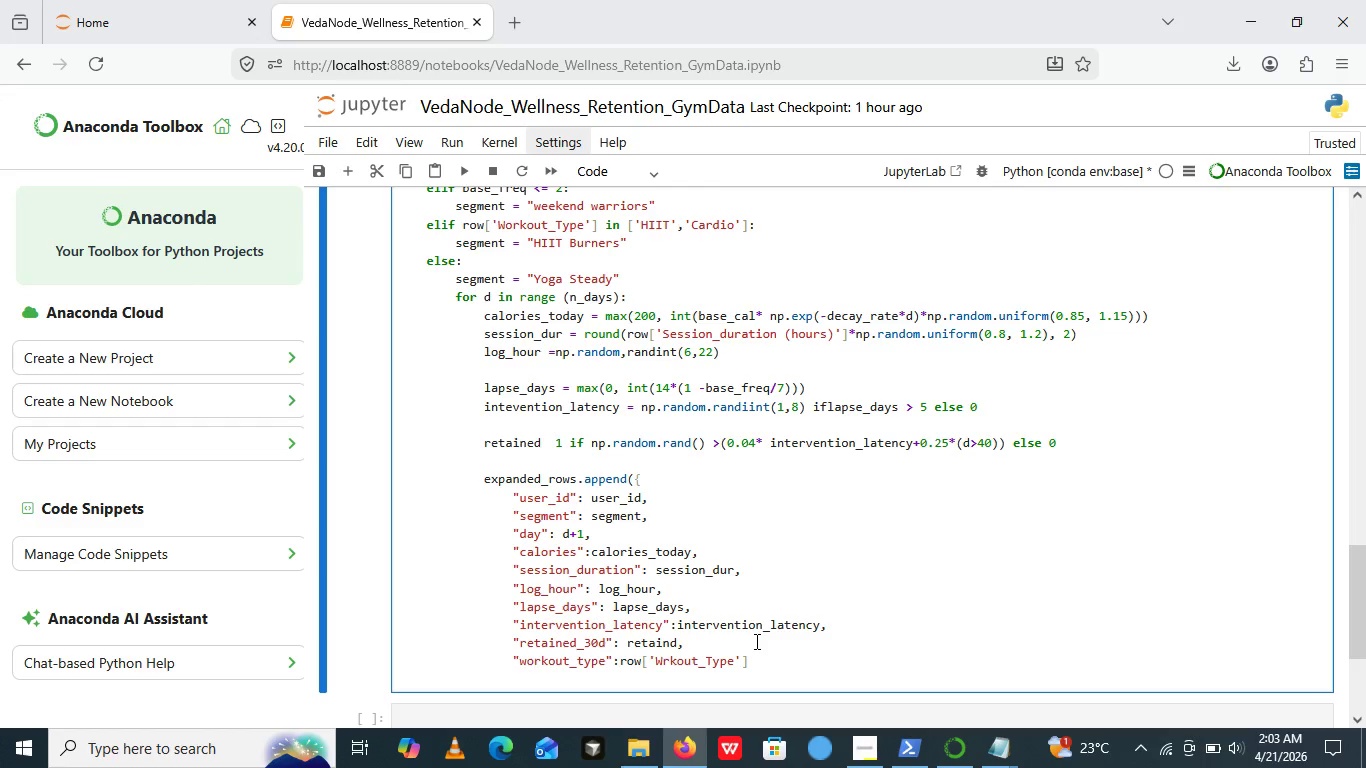 
key(Backspace)
 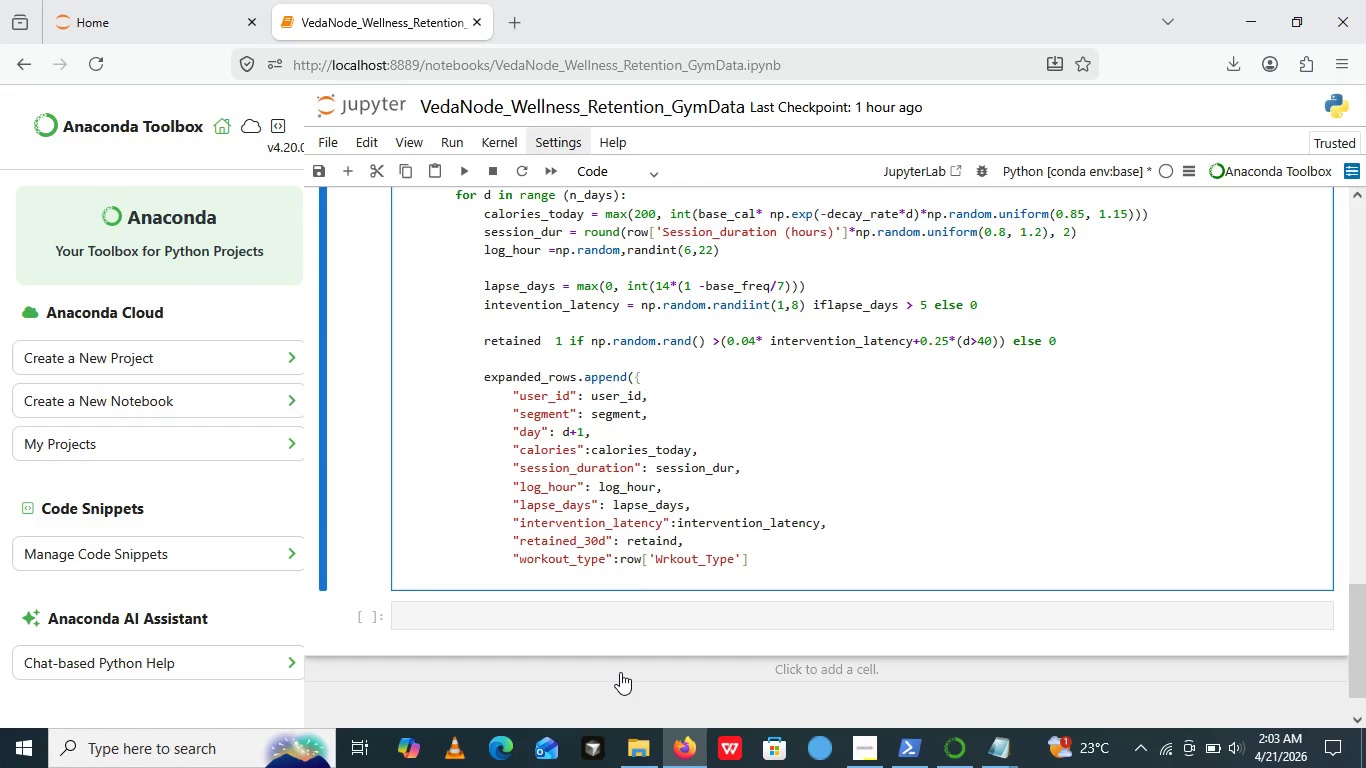 
scroll: coordinate [620, 672], scroll_direction: down, amount: 1.0
 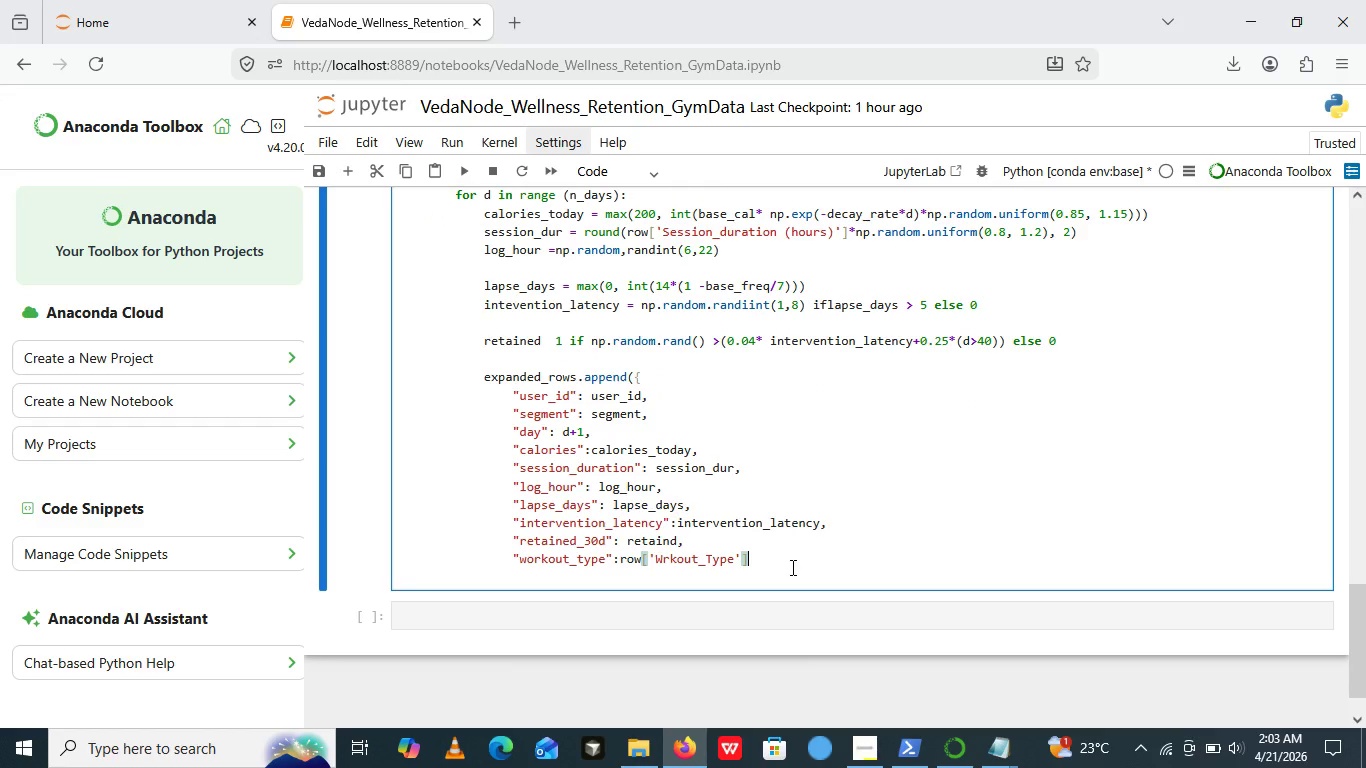 
left_click([791, 567])
 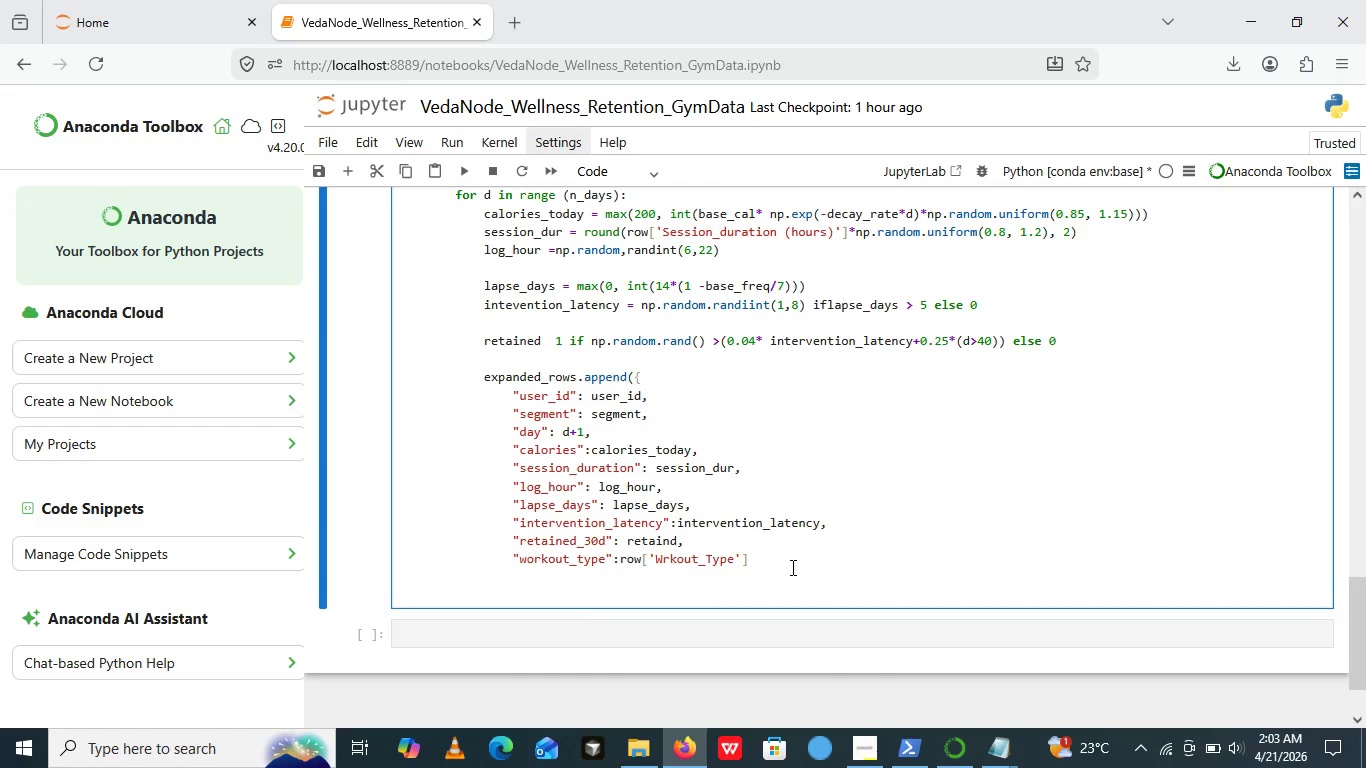 
key(Enter)
 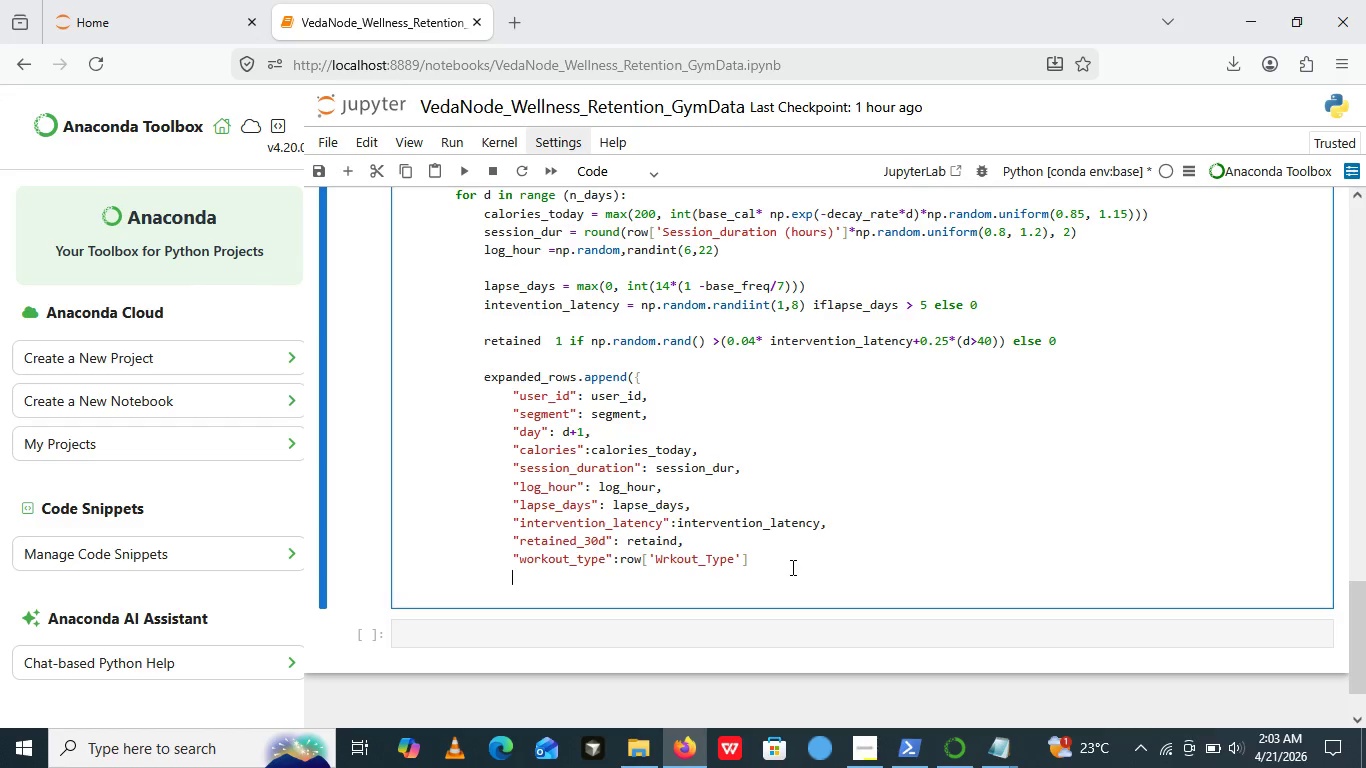 
hold_key(key=ShiftLeft, duration=1.38)
 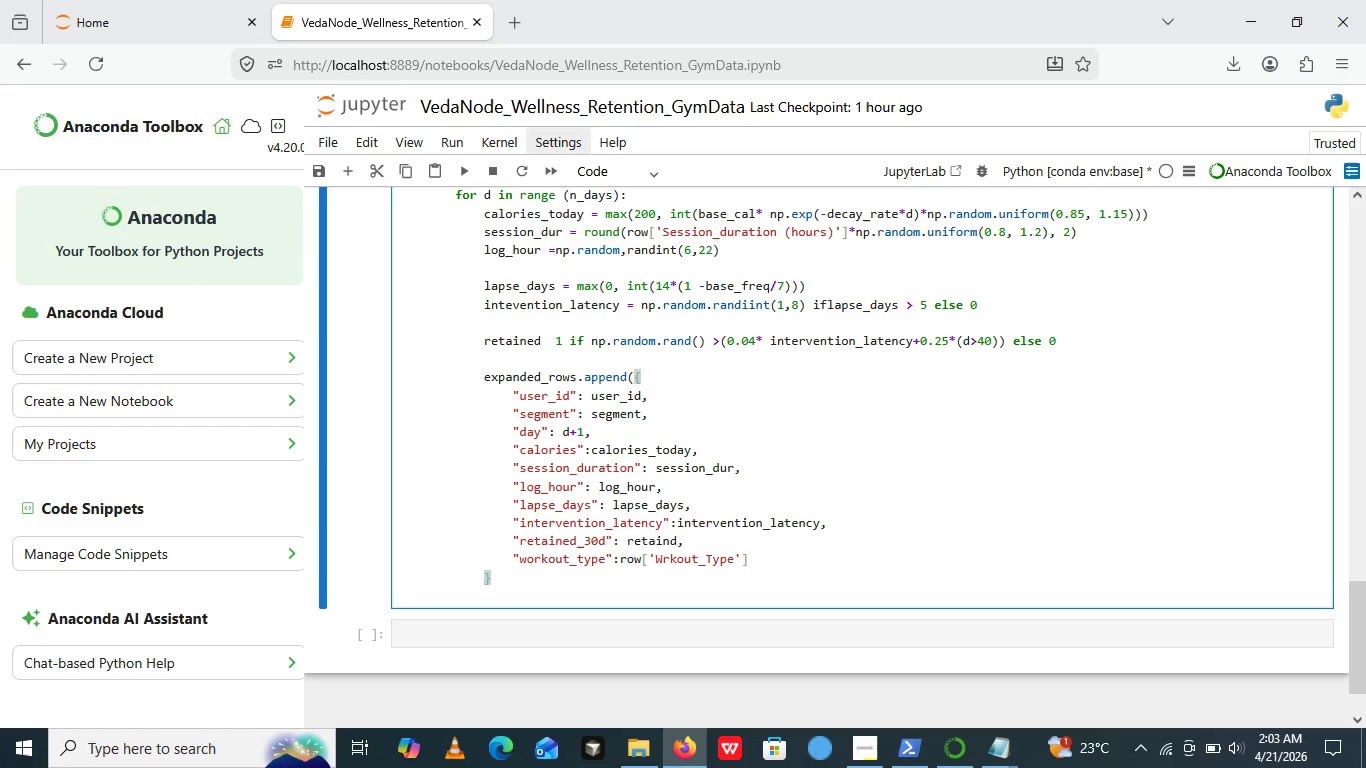 
key(Shift+BracketRight)
 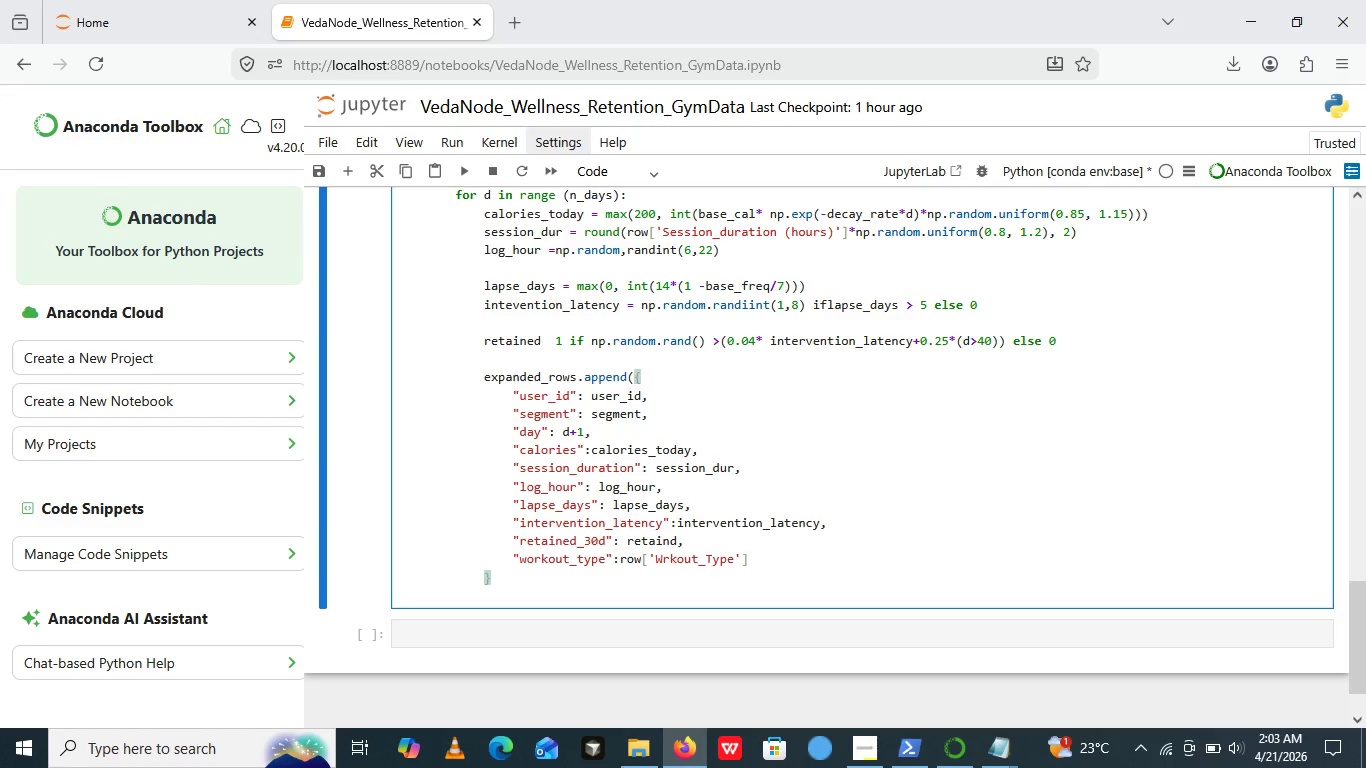 
key(Shift+ShiftLeft)
 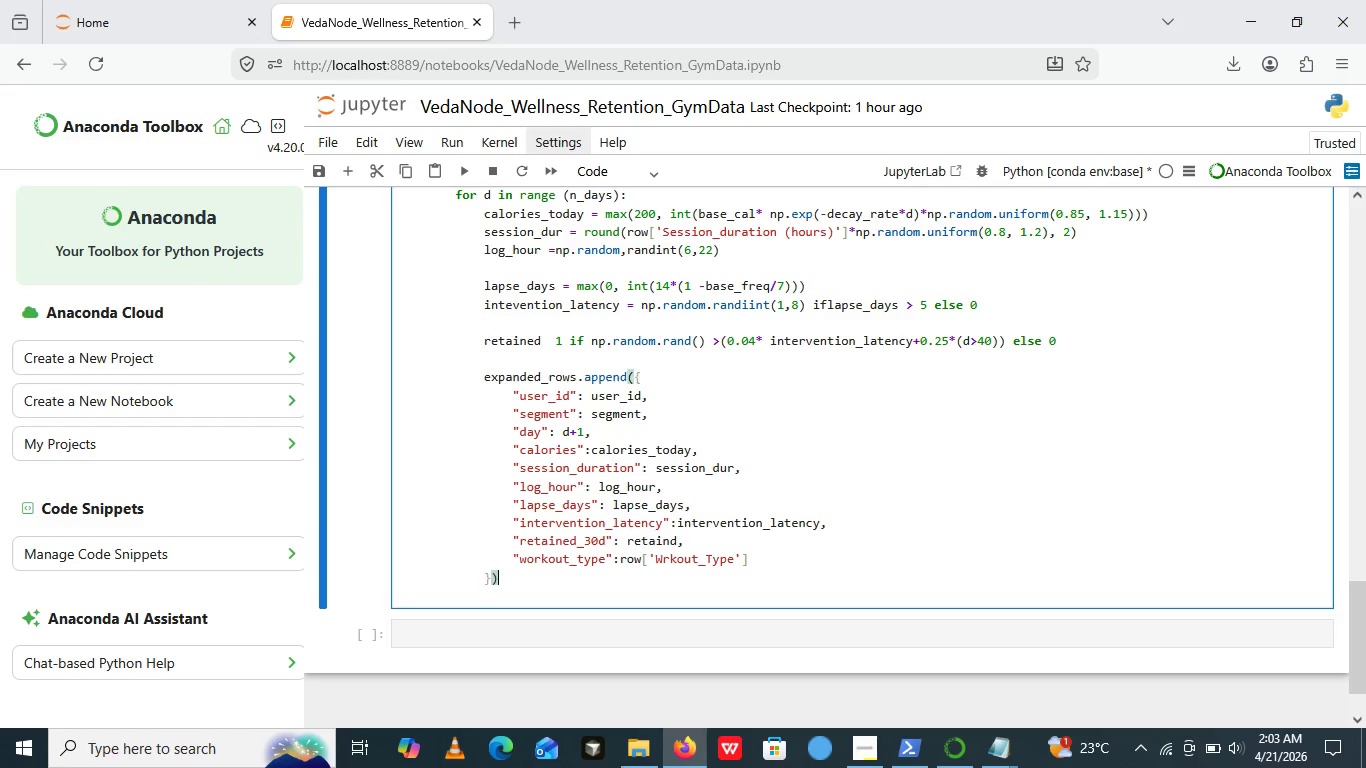 
key(Shift+0)
 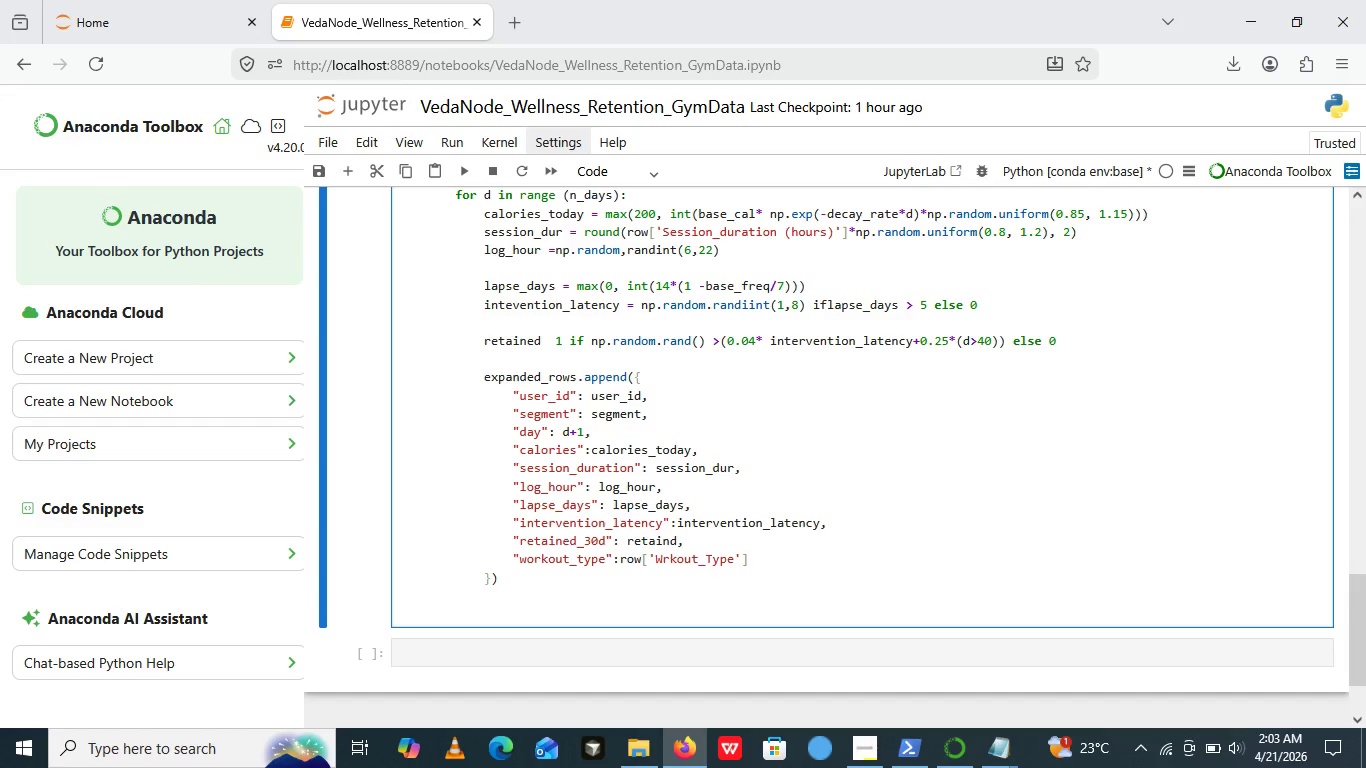 
key(Enter)
 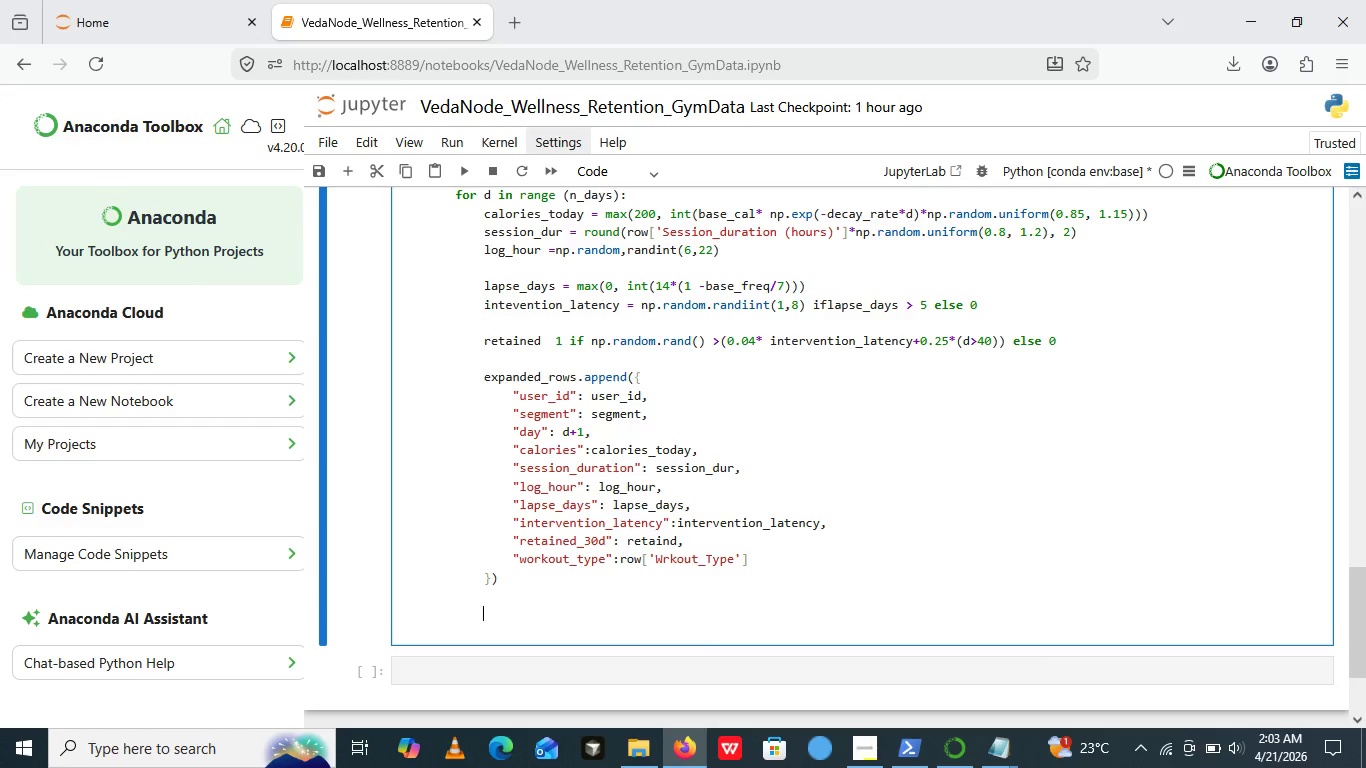 
key(Enter)
 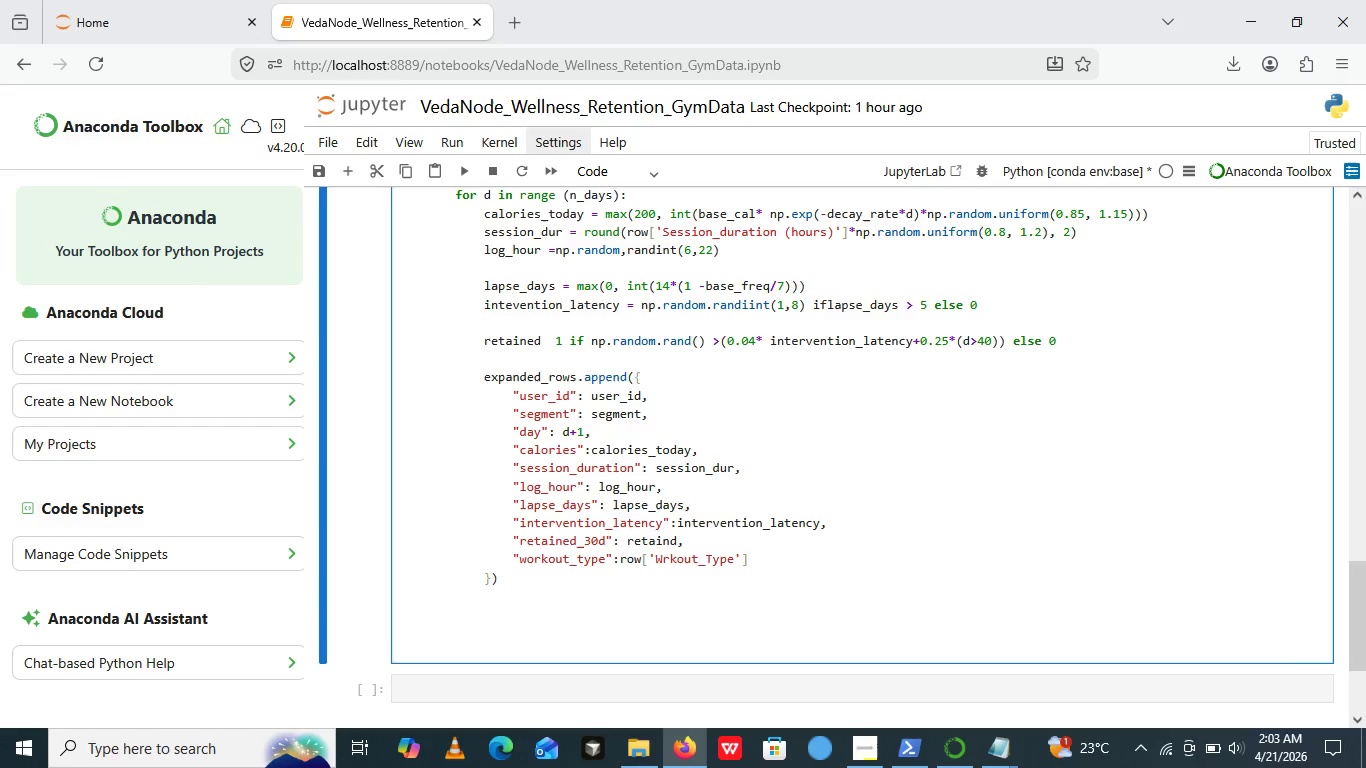 
key(Enter)
 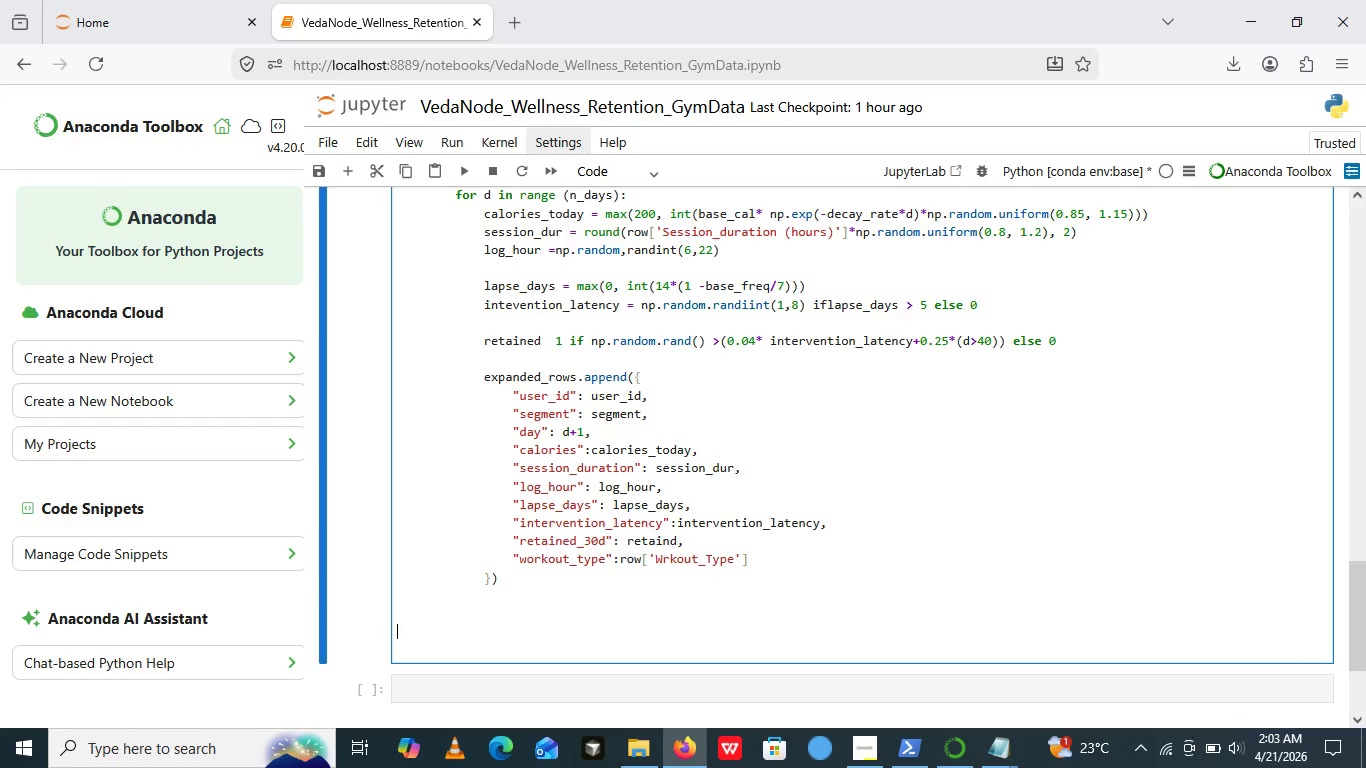 
key(Backspace)
 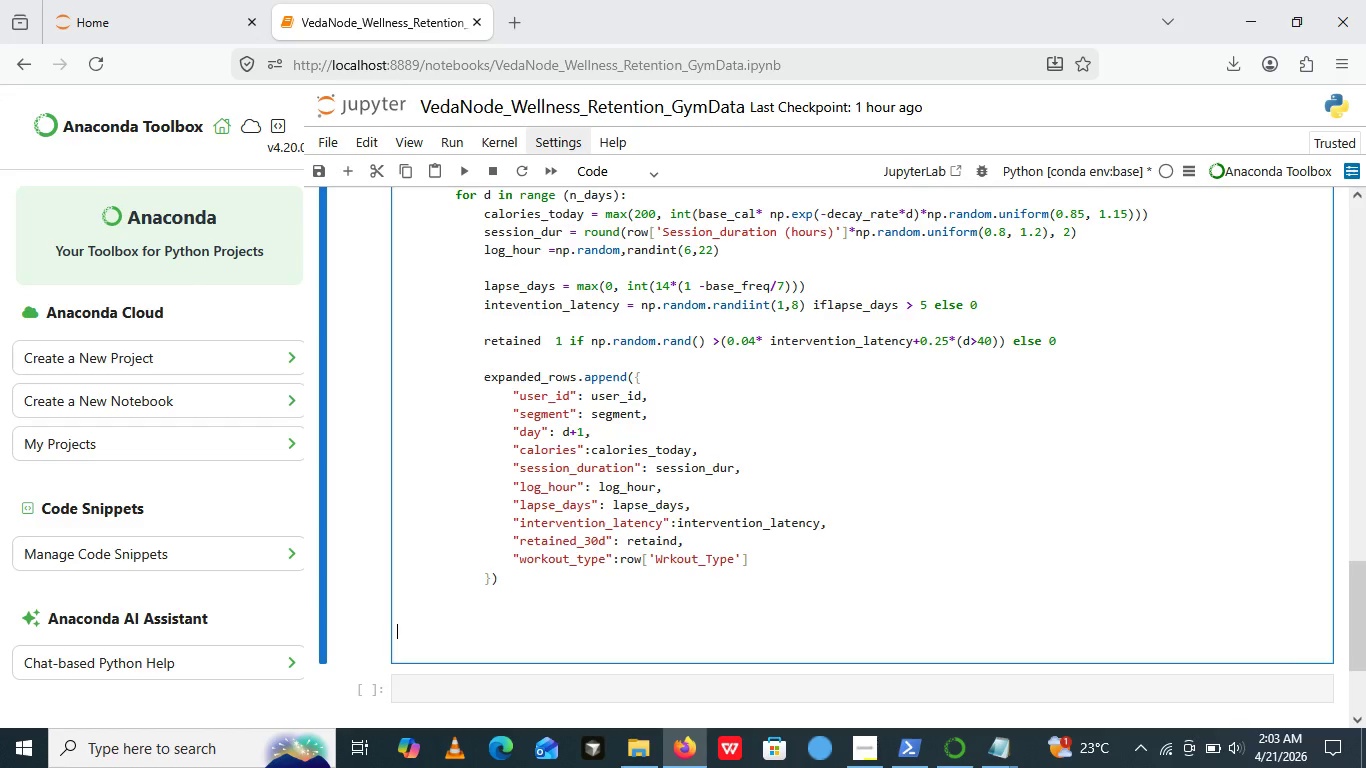 
key(Backspace)
 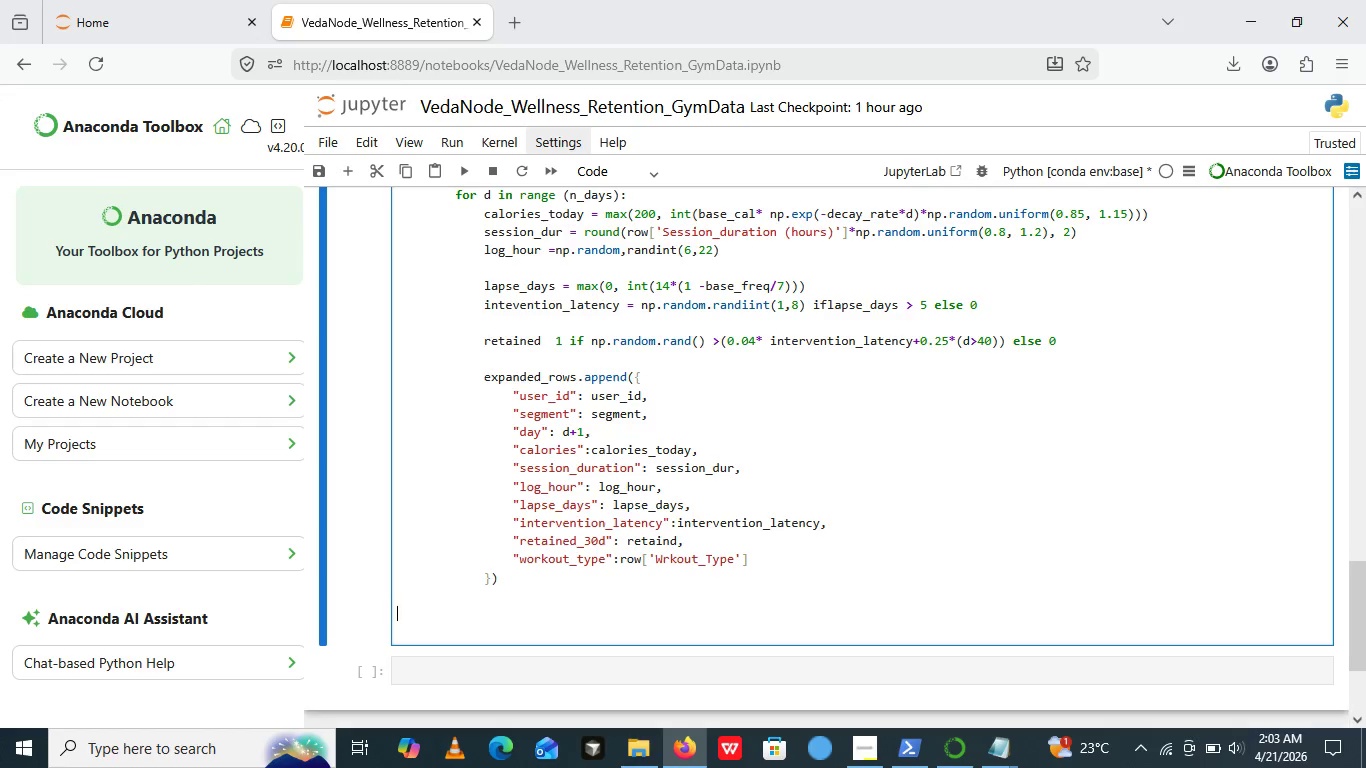 
key(Backspace)
 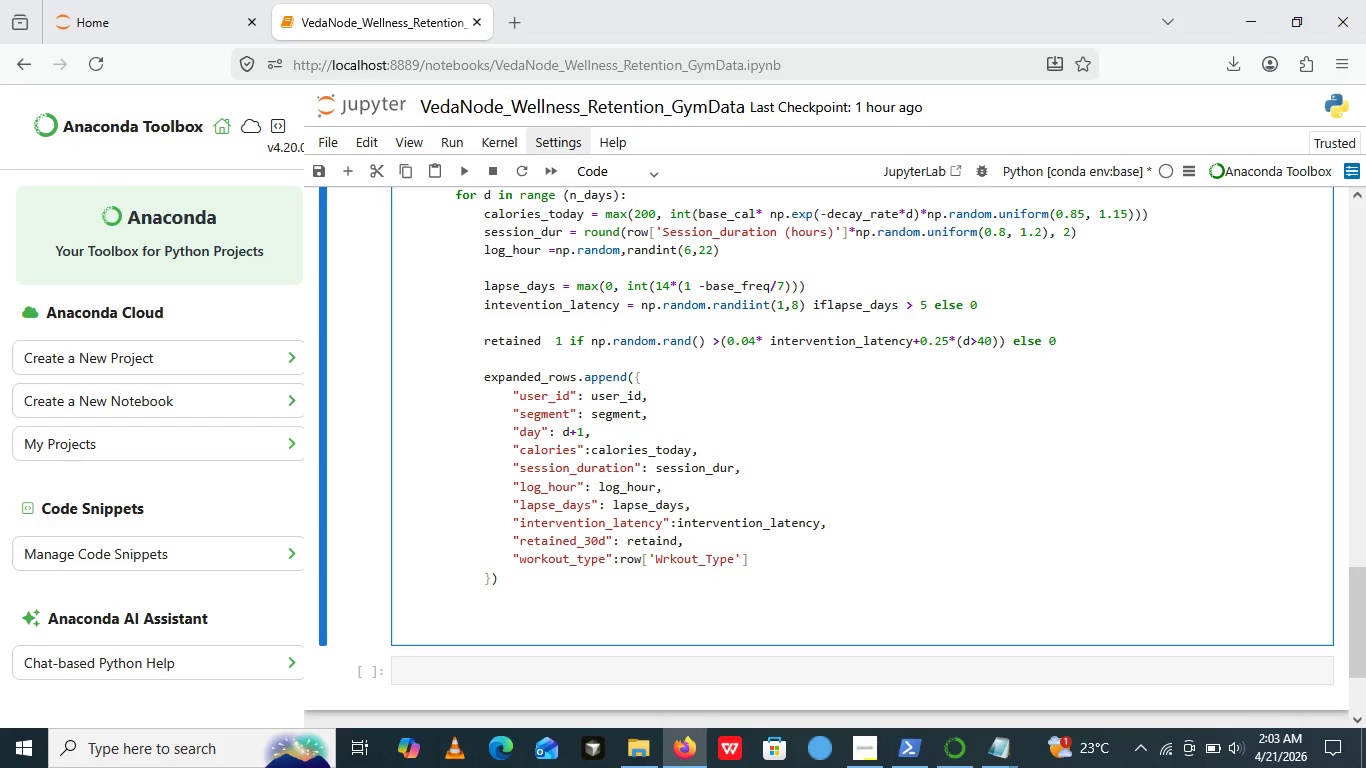 
key(Backspace)
 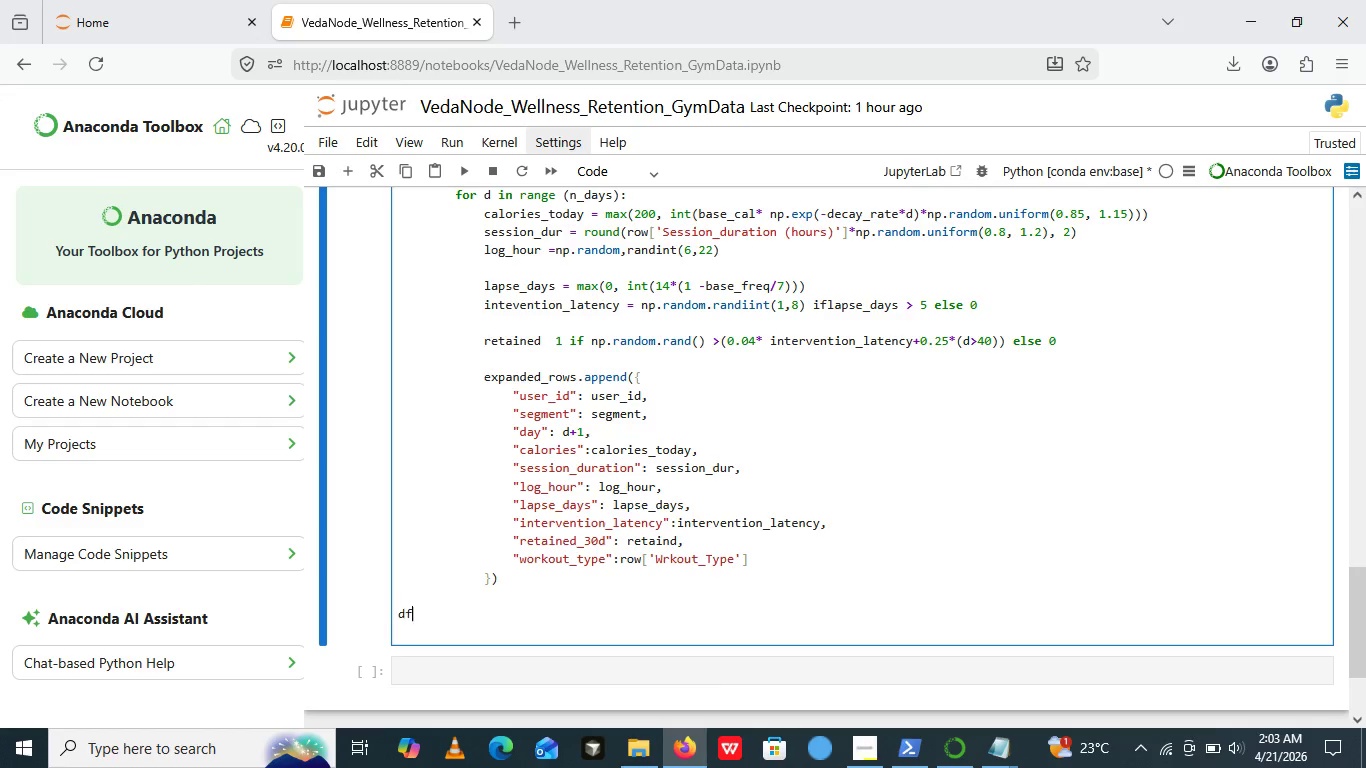 
type(df_sim =pd.)
 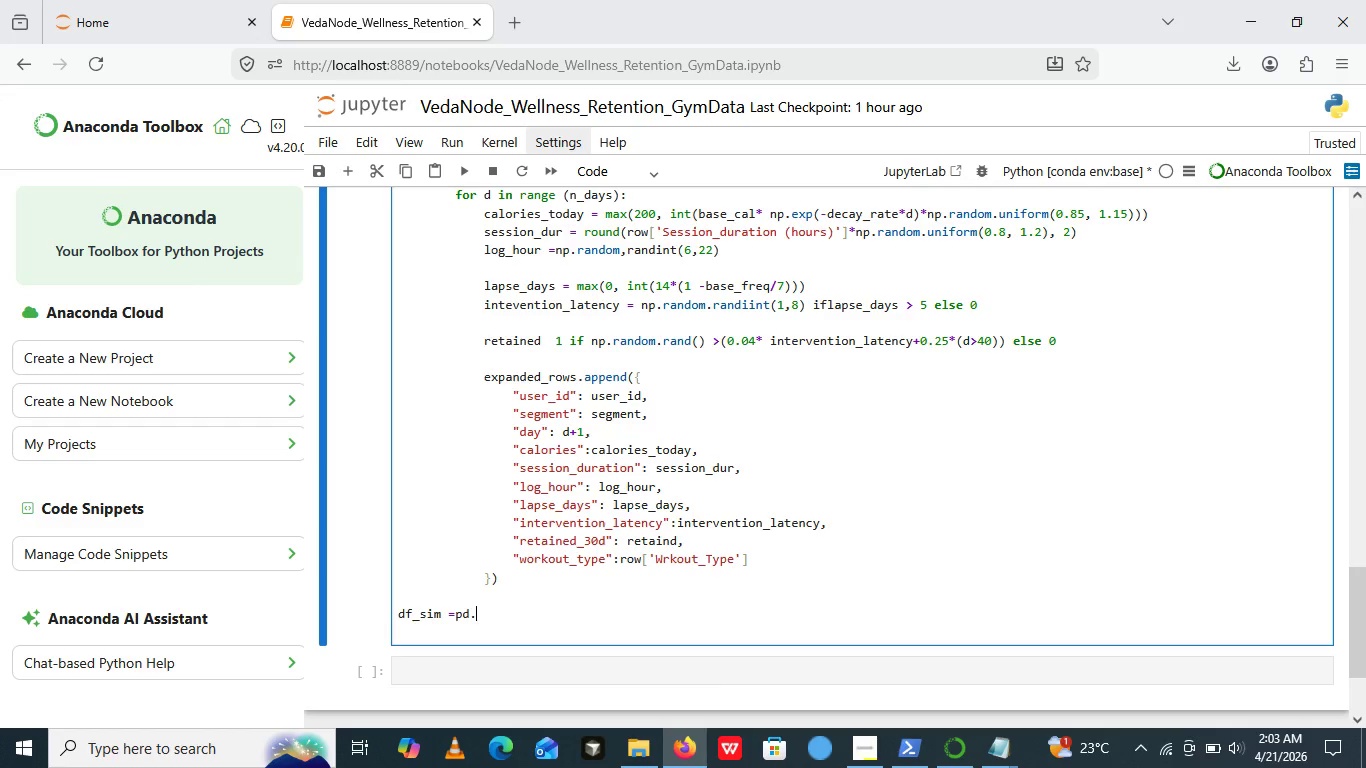 
key(D)
 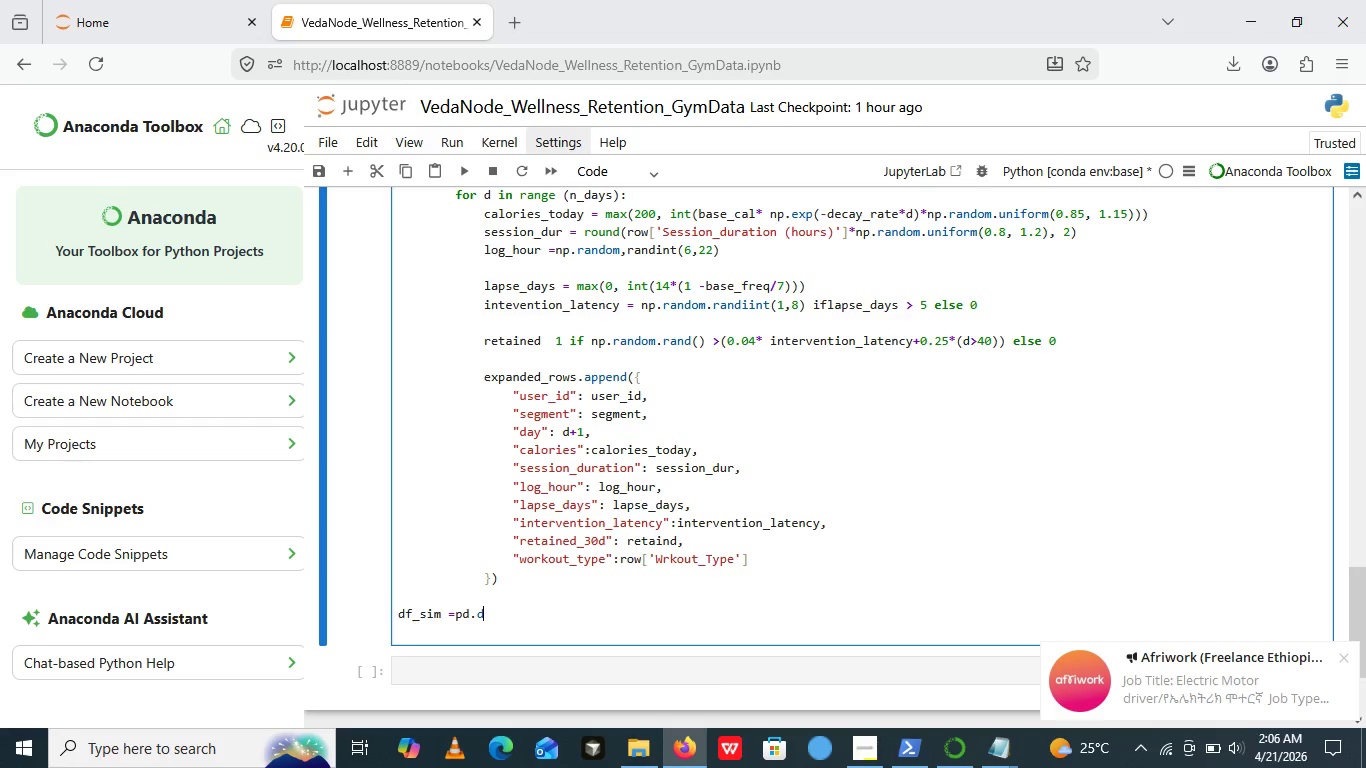 
wait(133.8)
 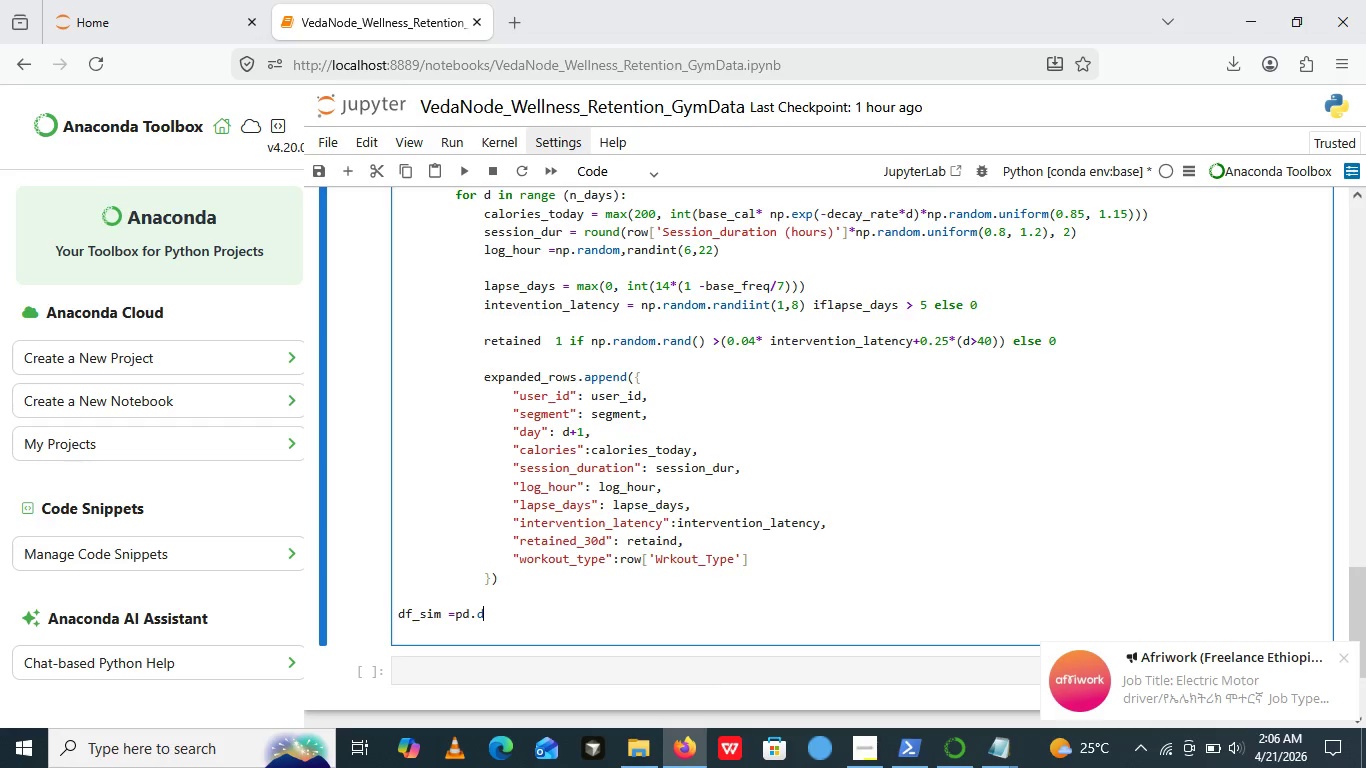 
left_click([854, 755])